 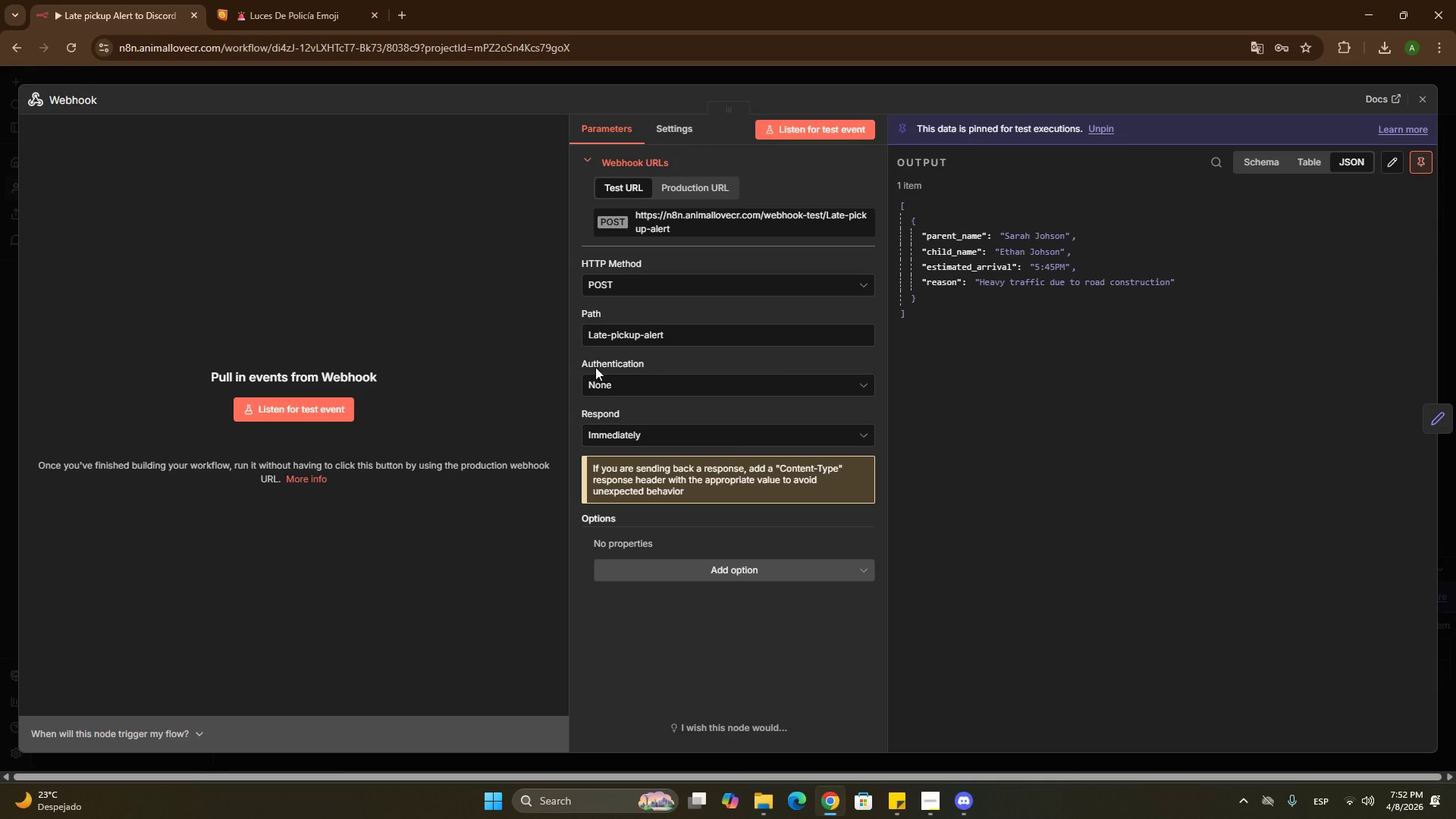 
left_click([1396, 154])
 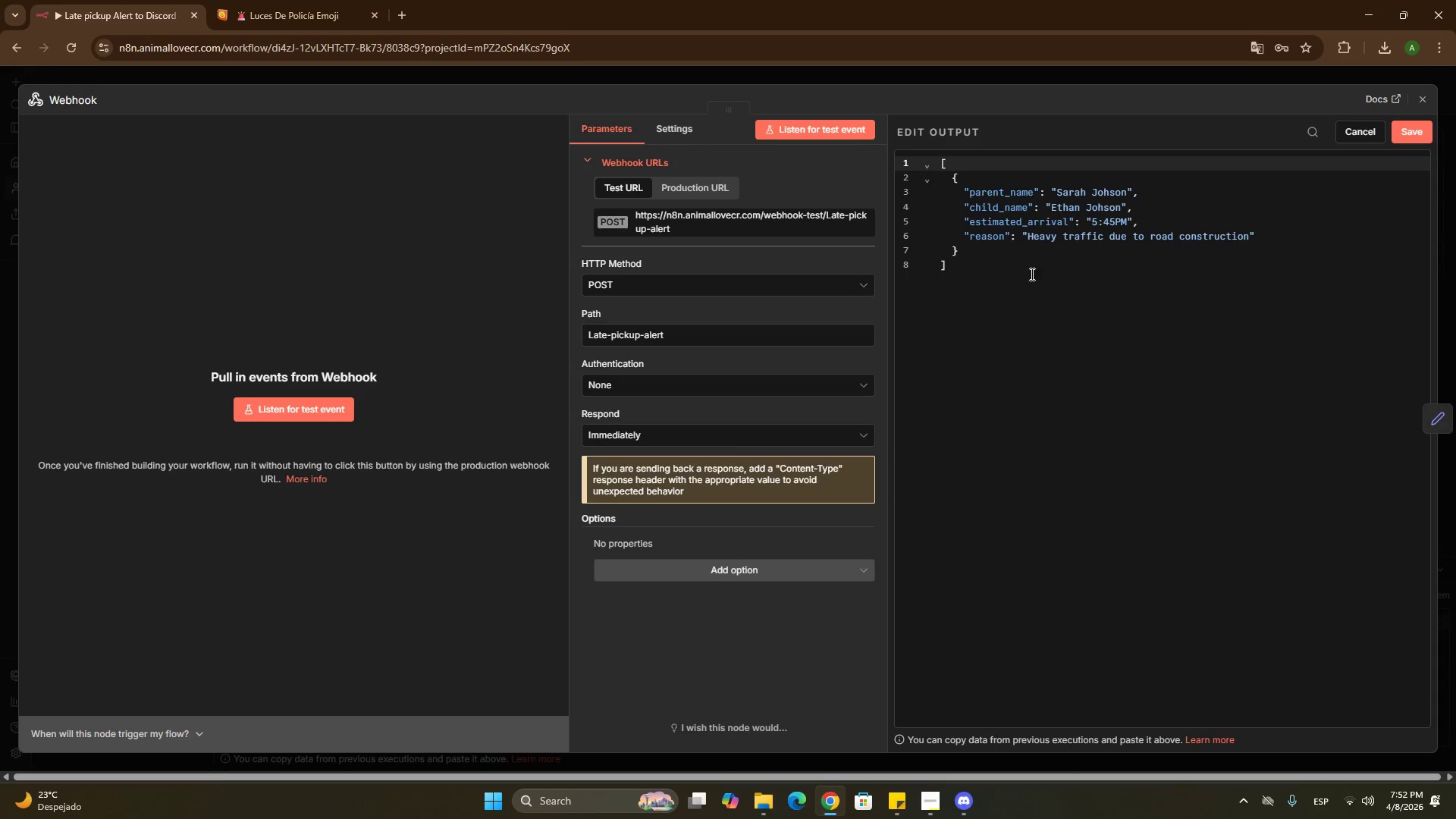 
left_click([1019, 274])
 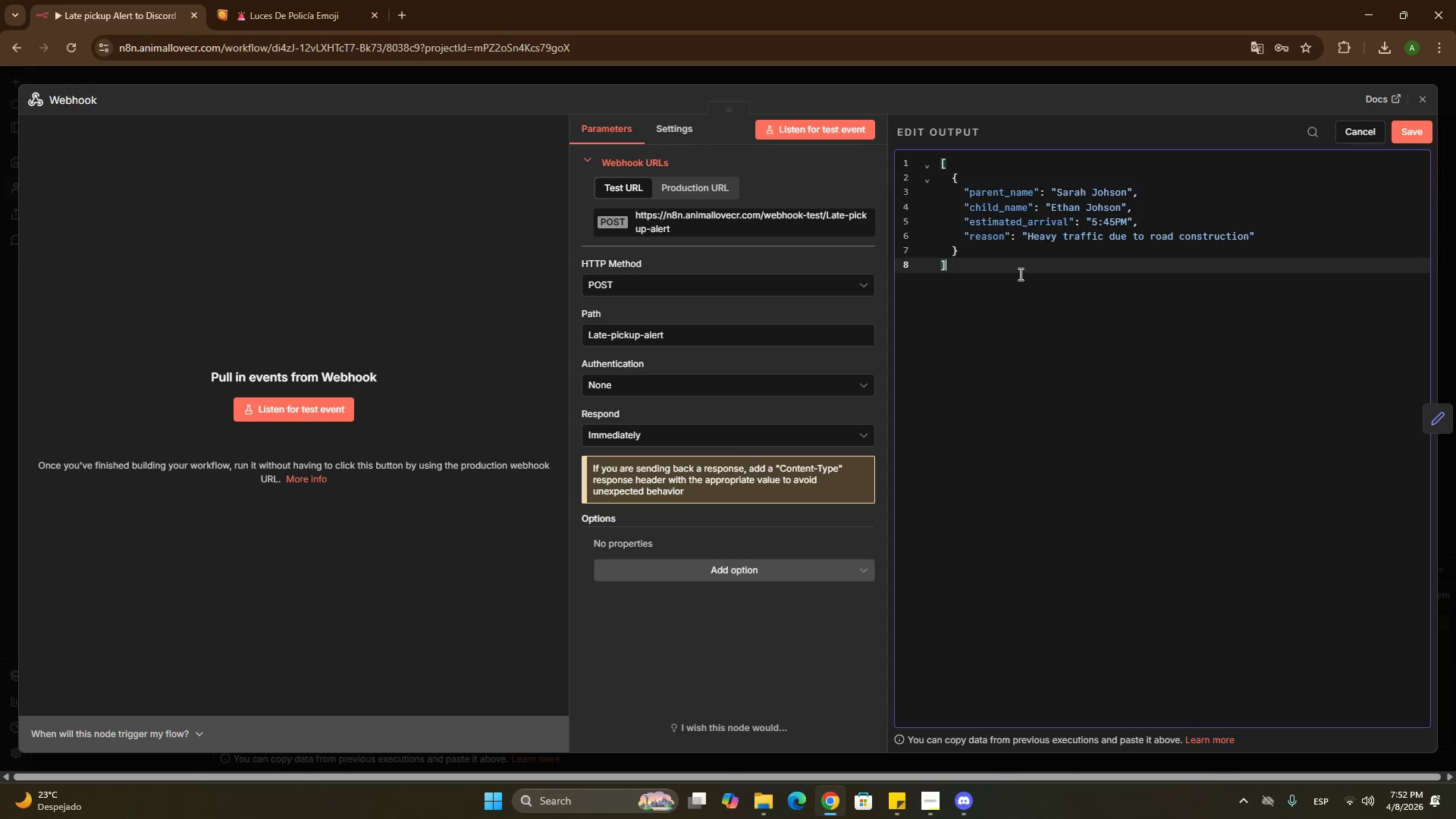 
key(Control+A)
 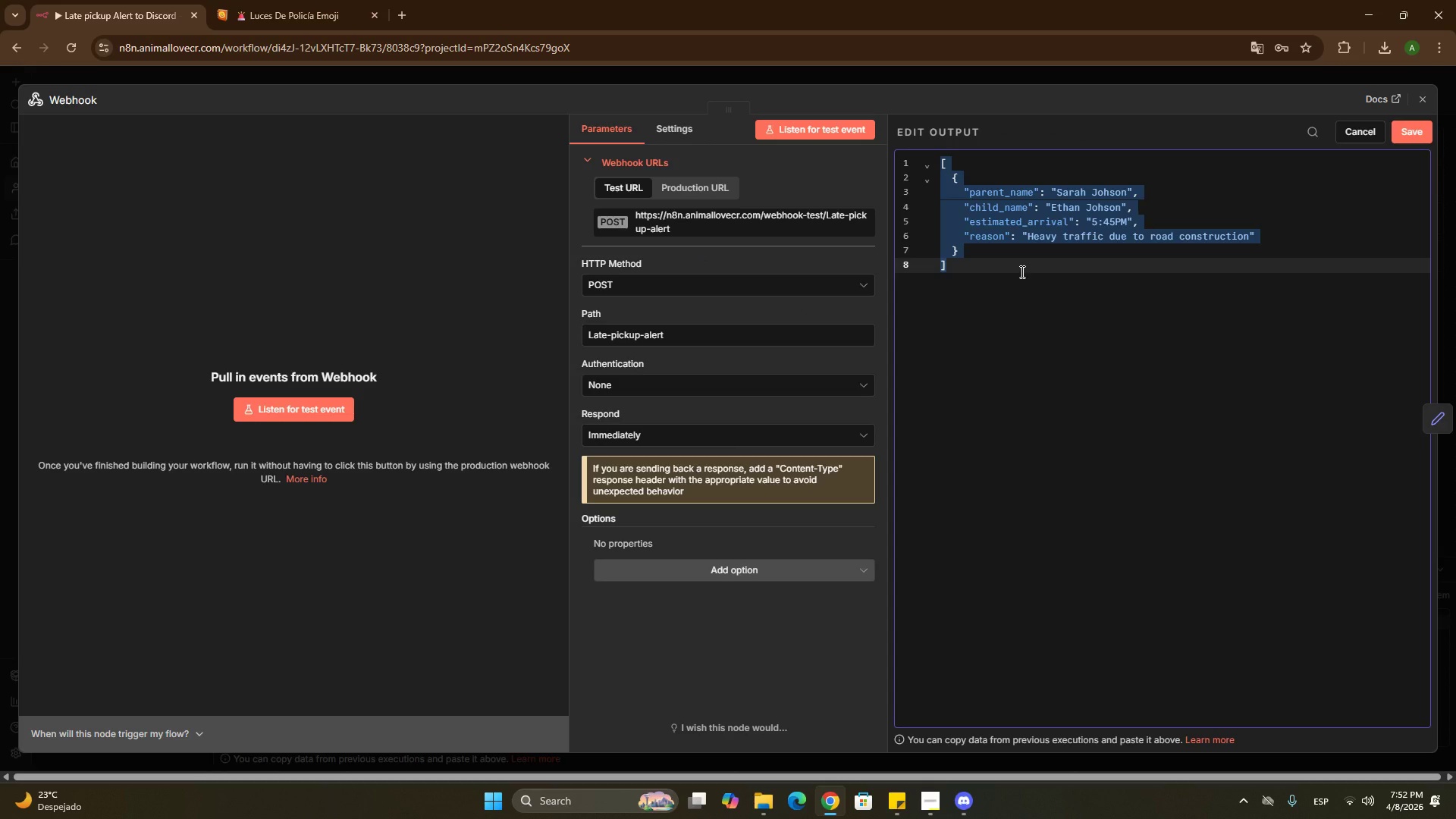 
key(Control+C)
 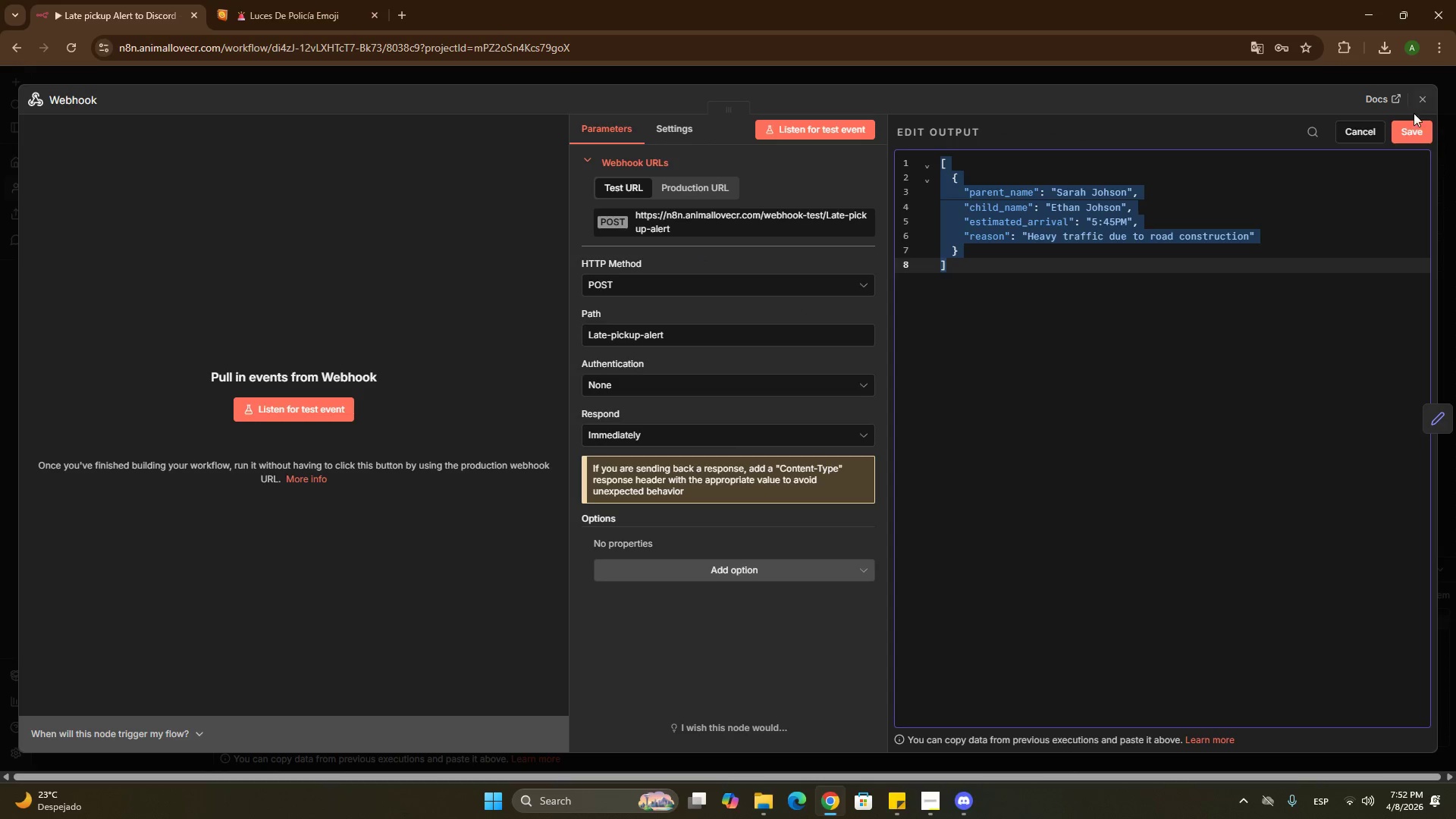 
left_click([1414, 127])
 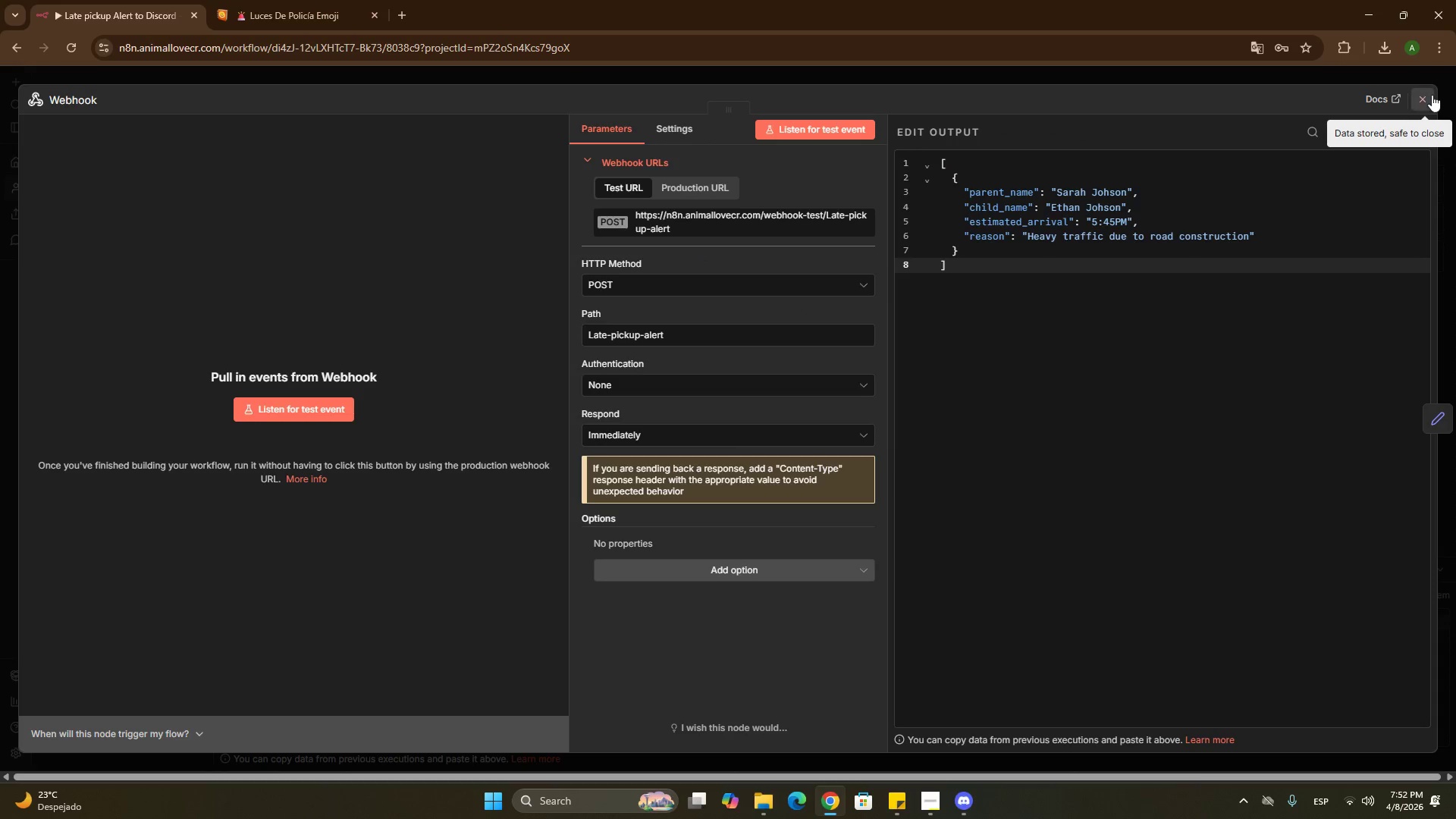 
left_click([1428, 95])
 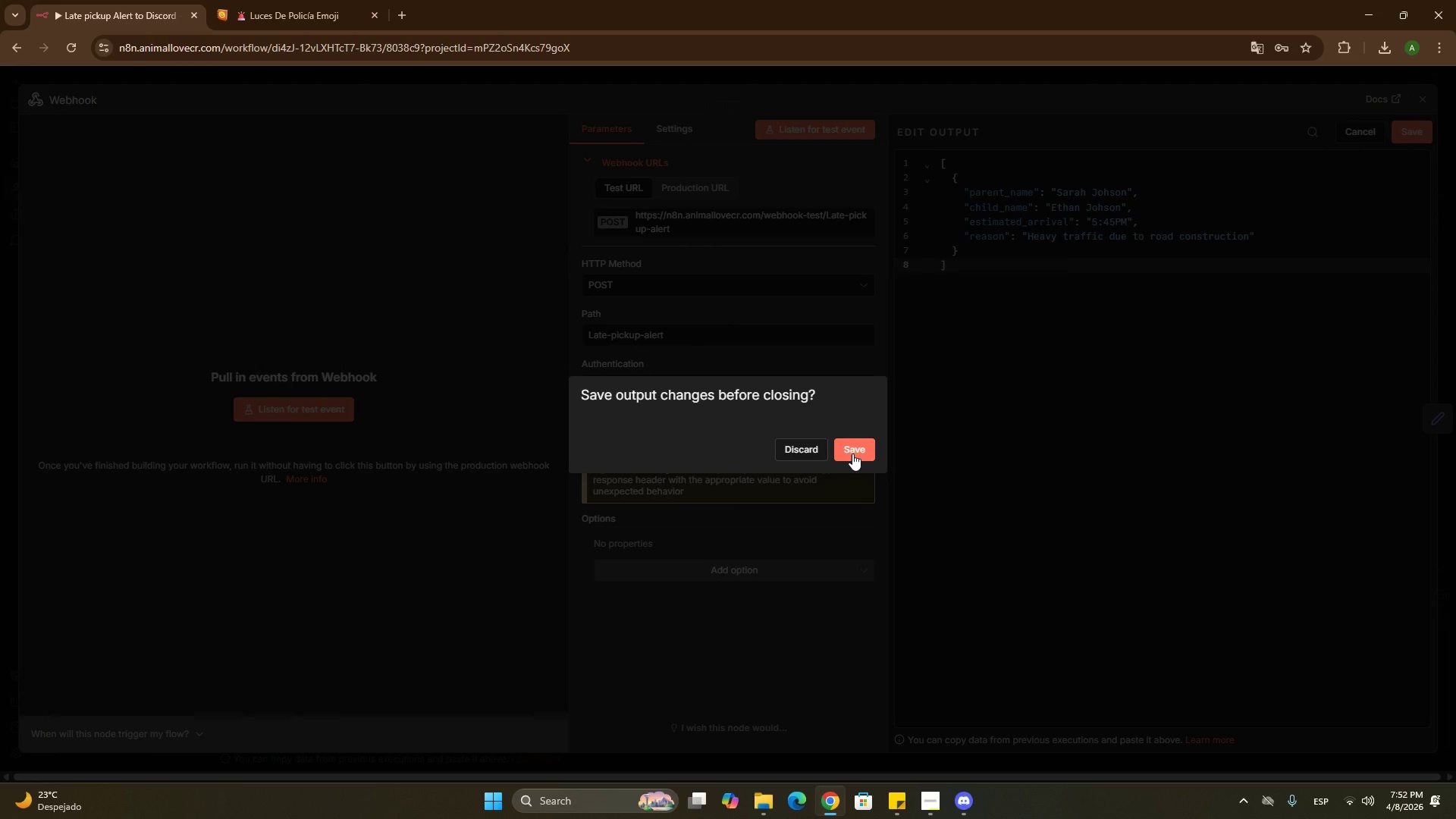 
left_click([852, 453])
 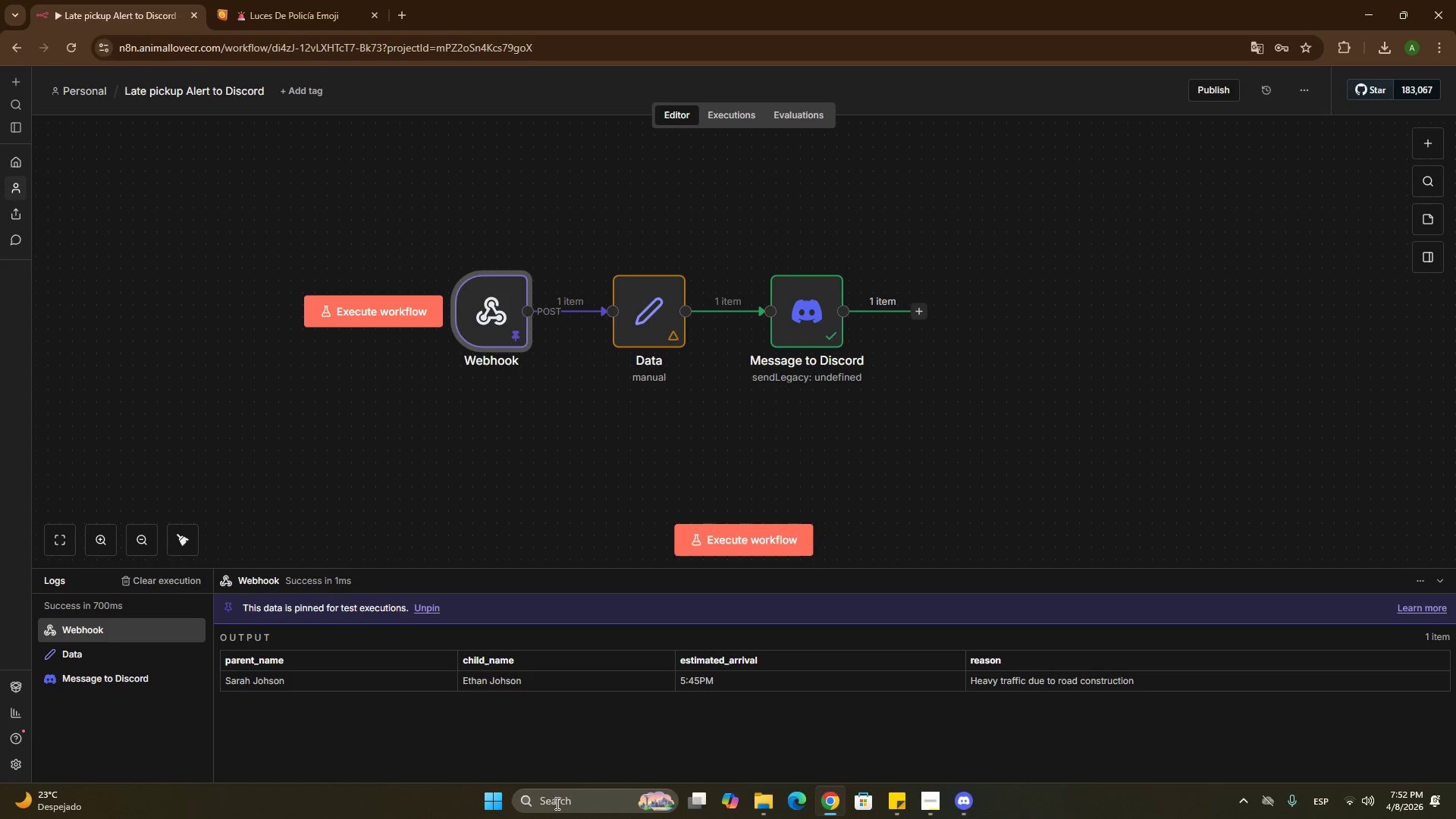 
left_click([556, 803])
 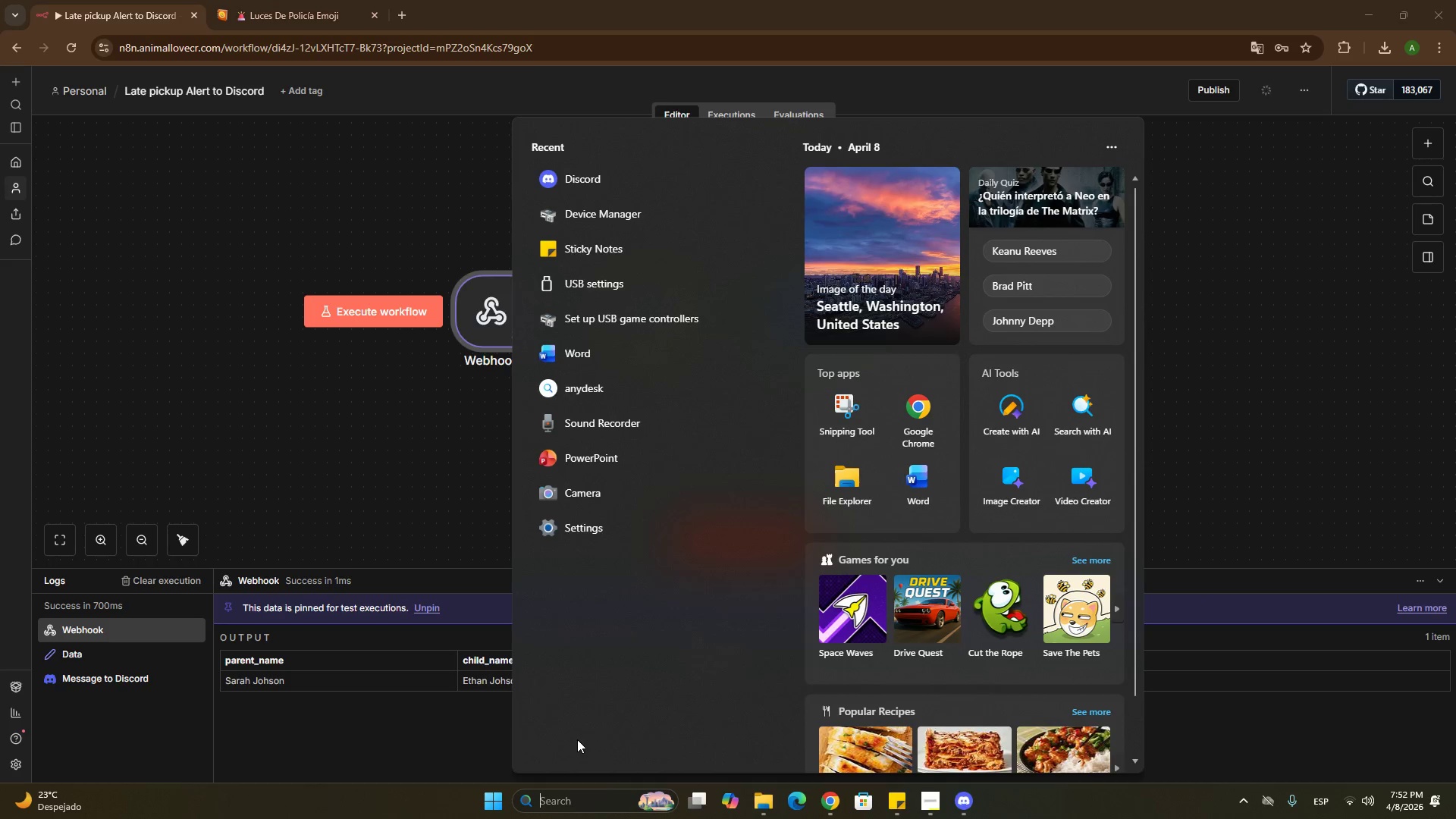 
type(not)
 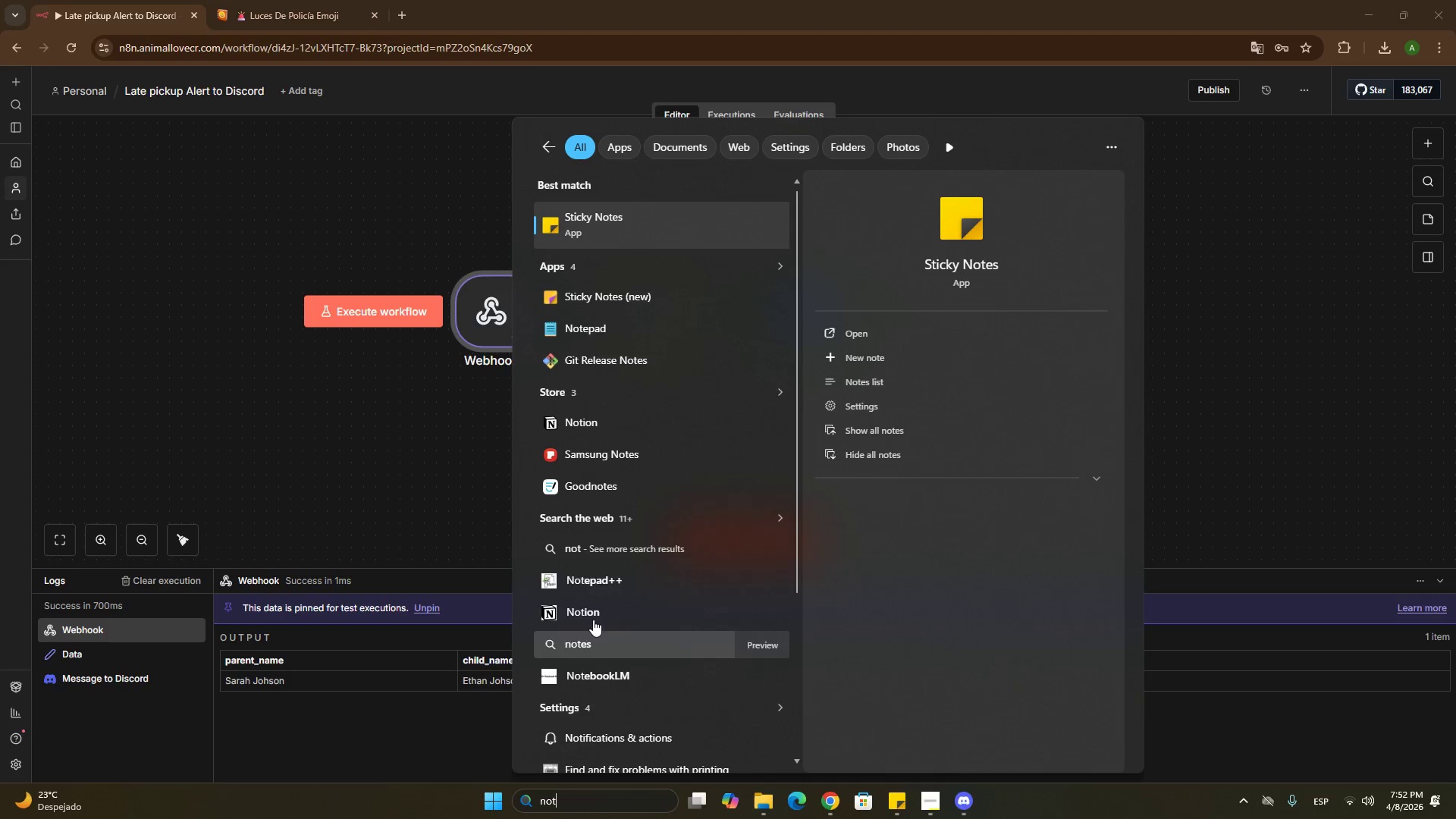 
key(E)
 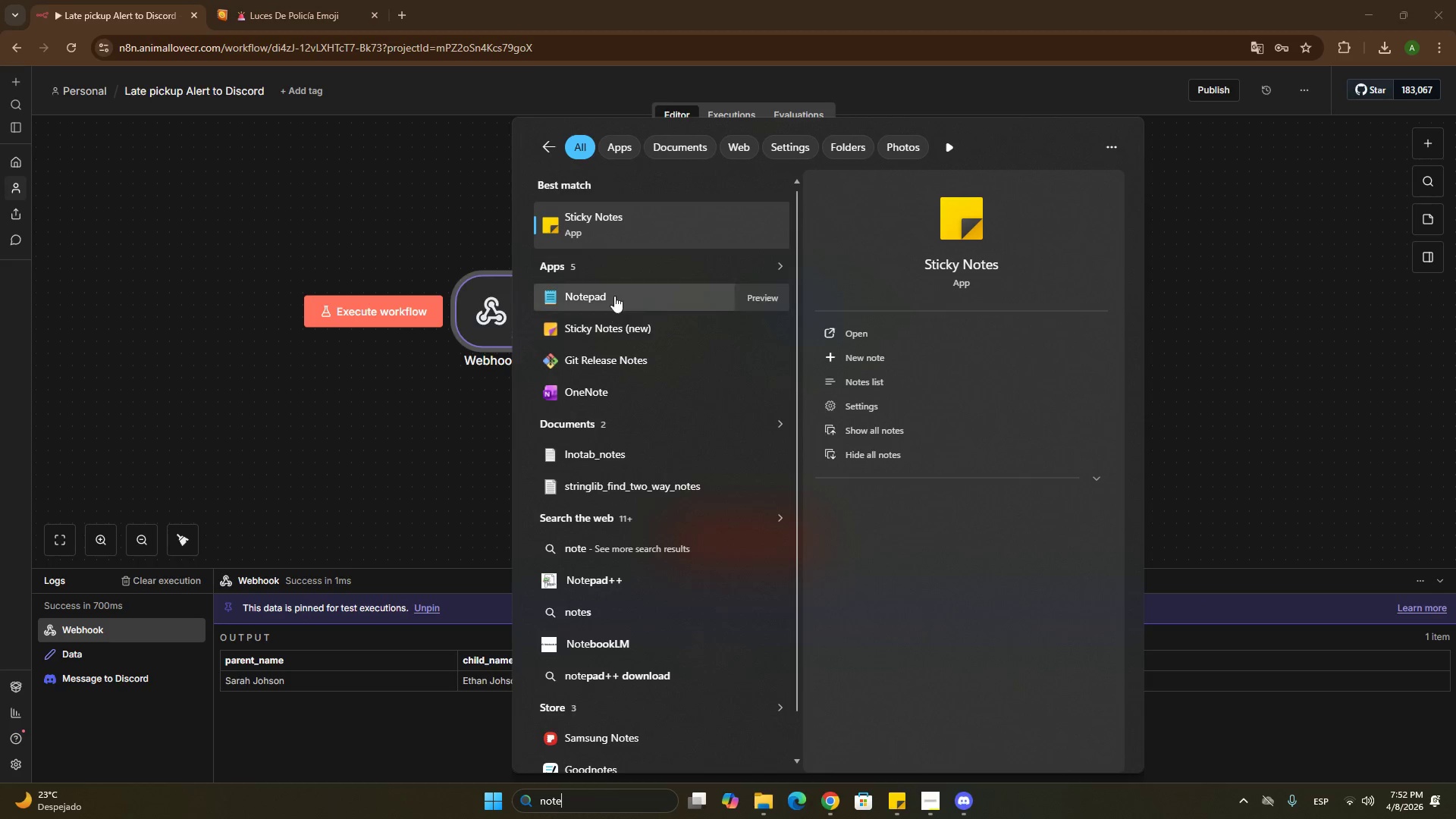 
left_click([614, 291])
 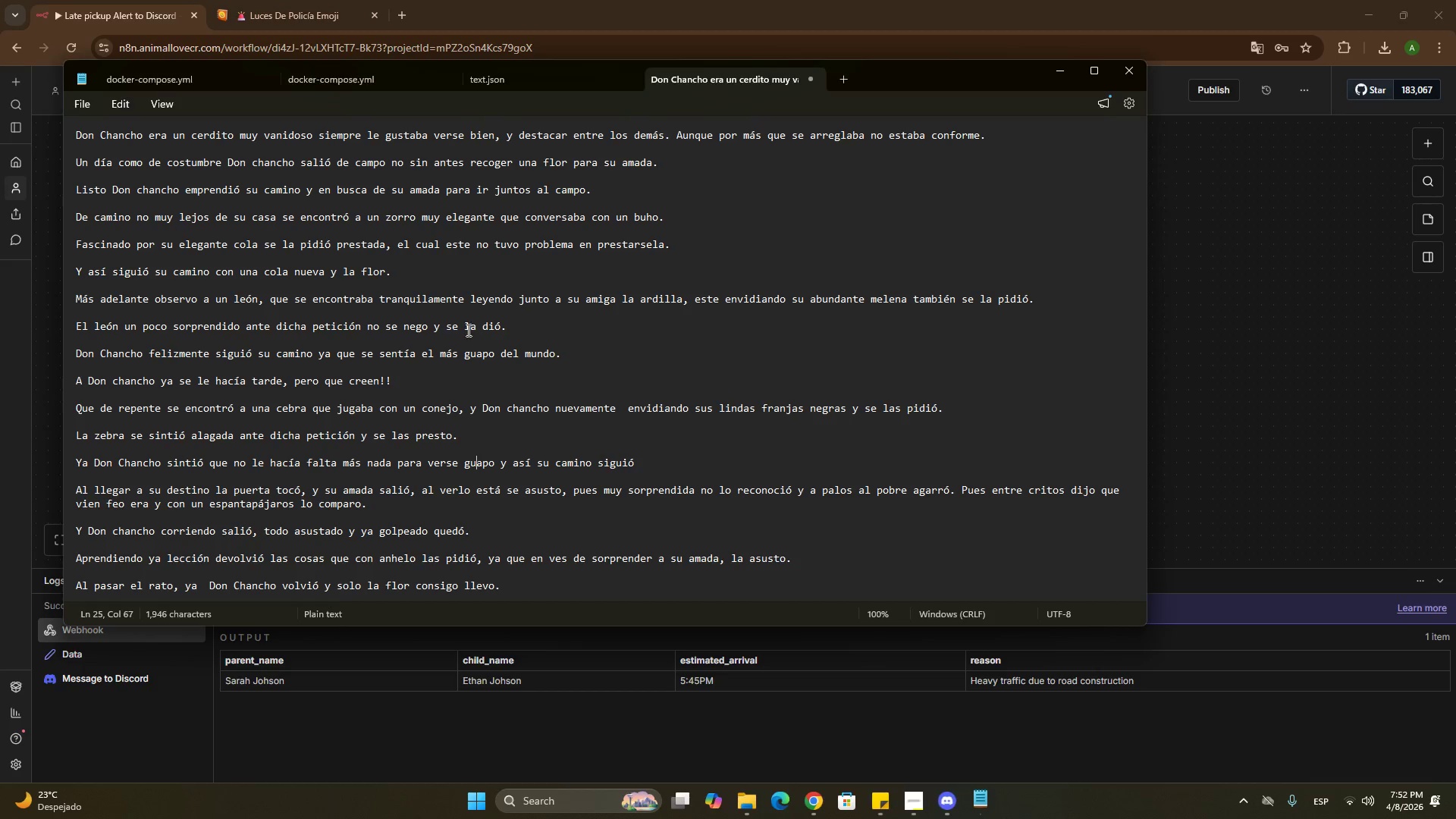 
left_click([343, 312])
 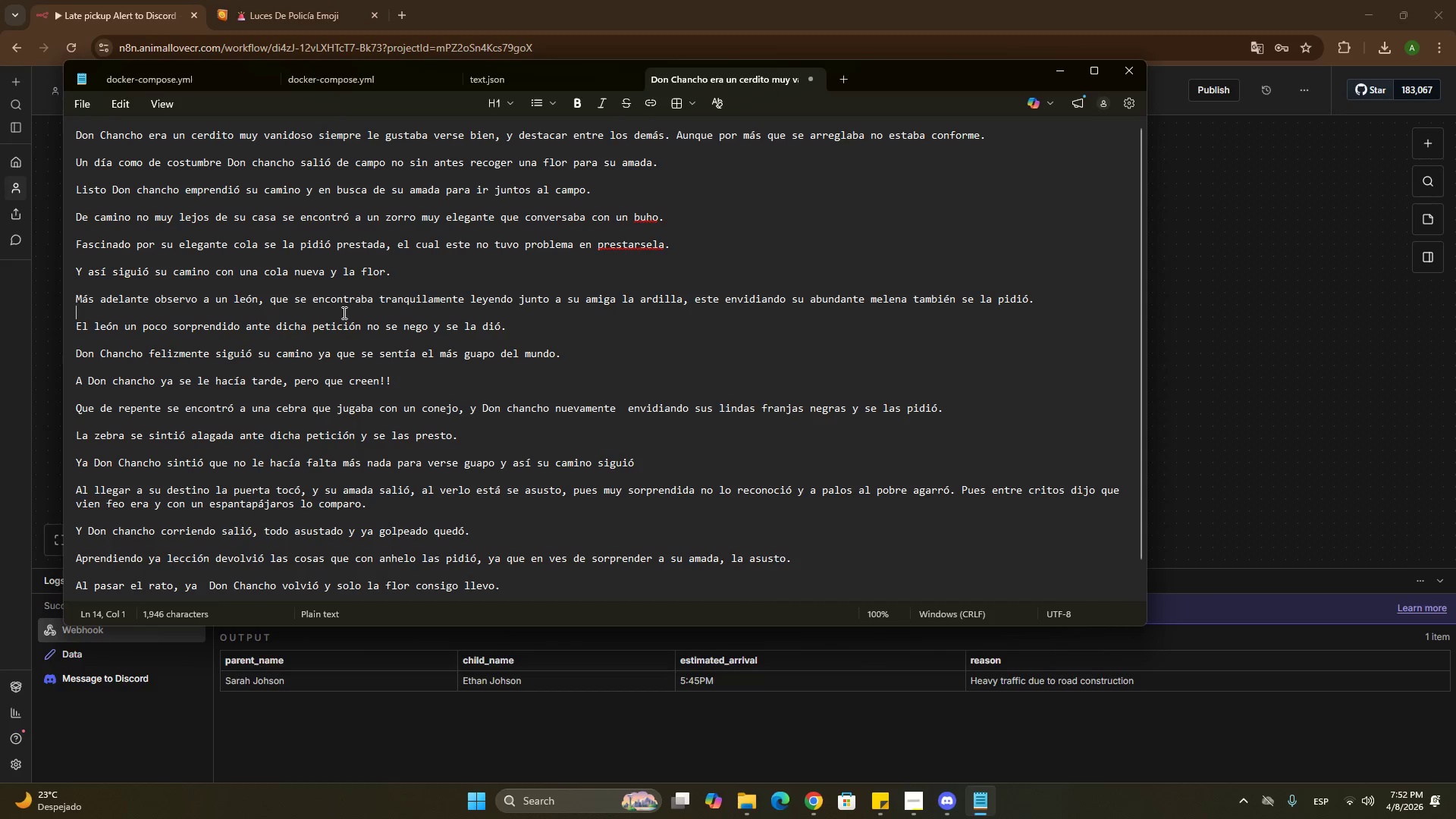 
key(Control+A)
 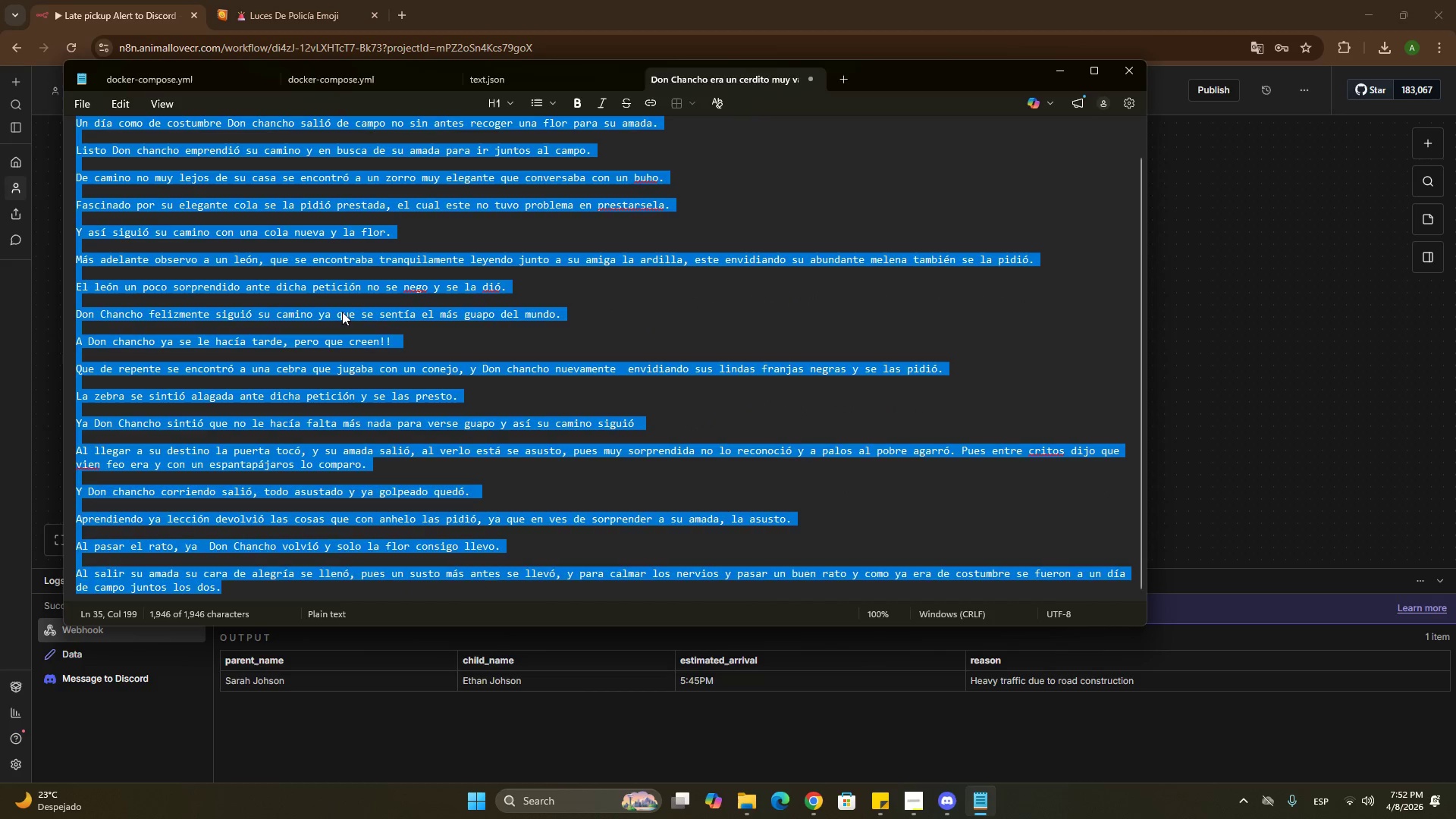 
key(Control+V)
 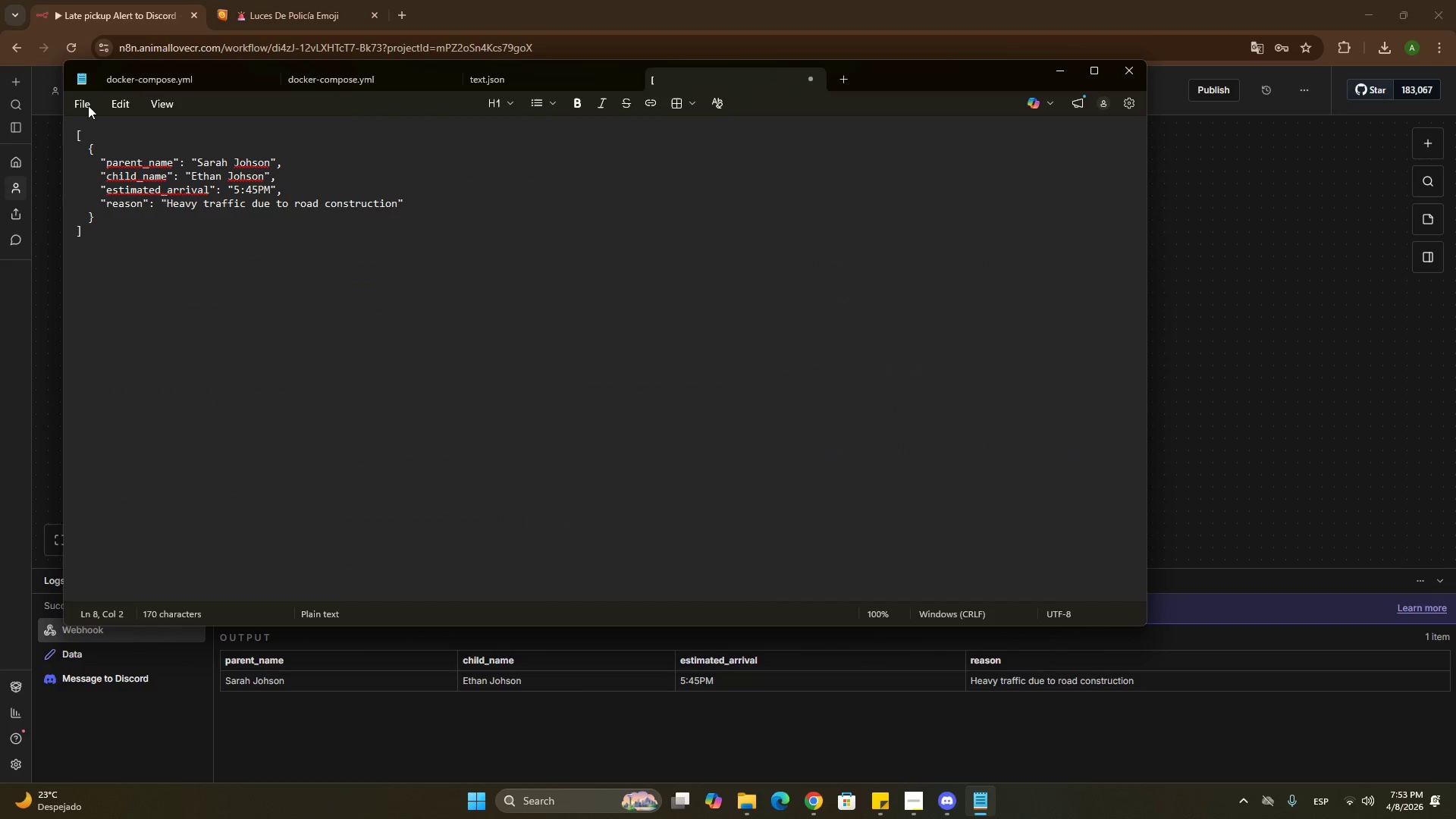 
left_click([83, 102])
 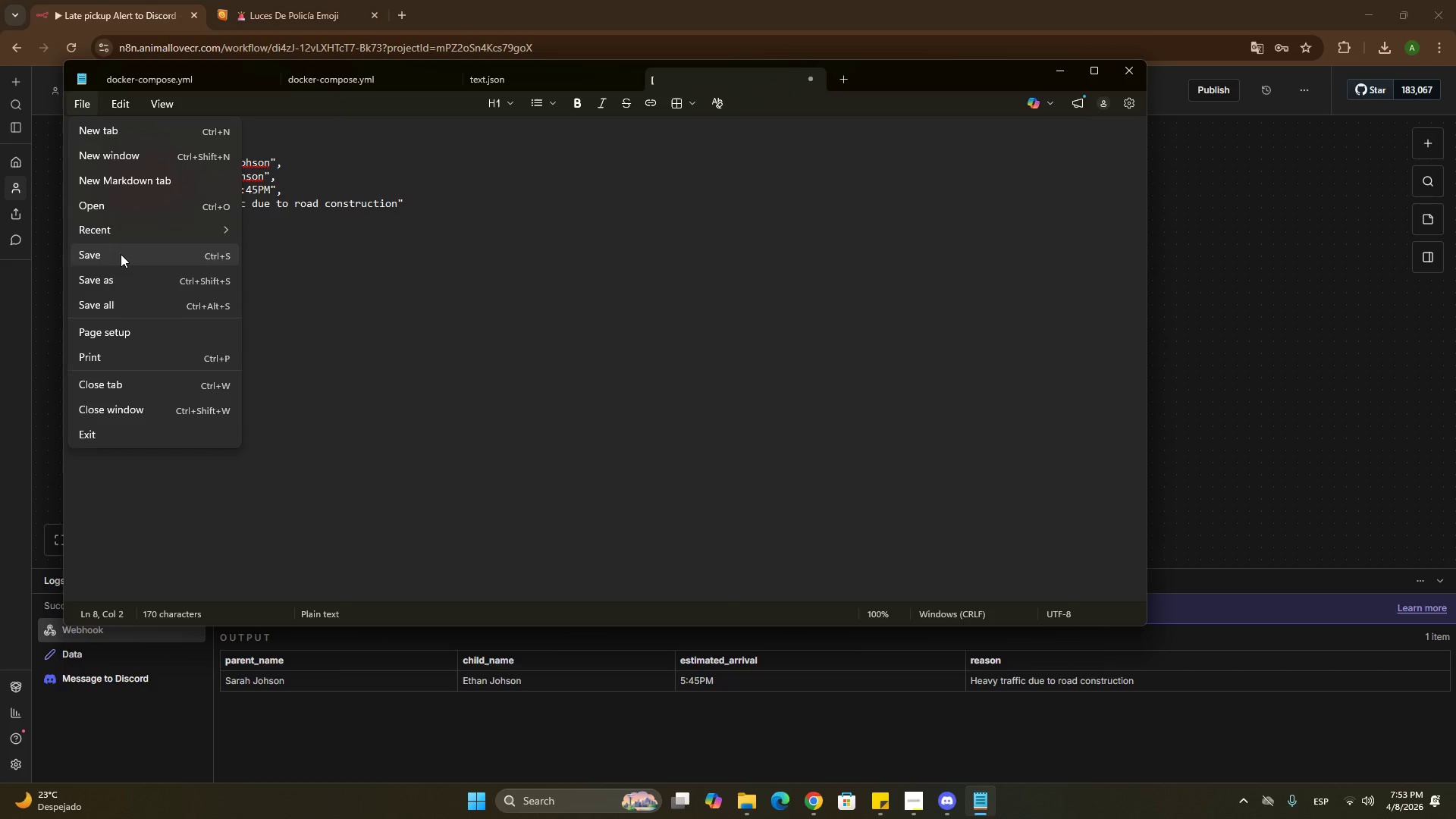 
left_click([135, 282])
 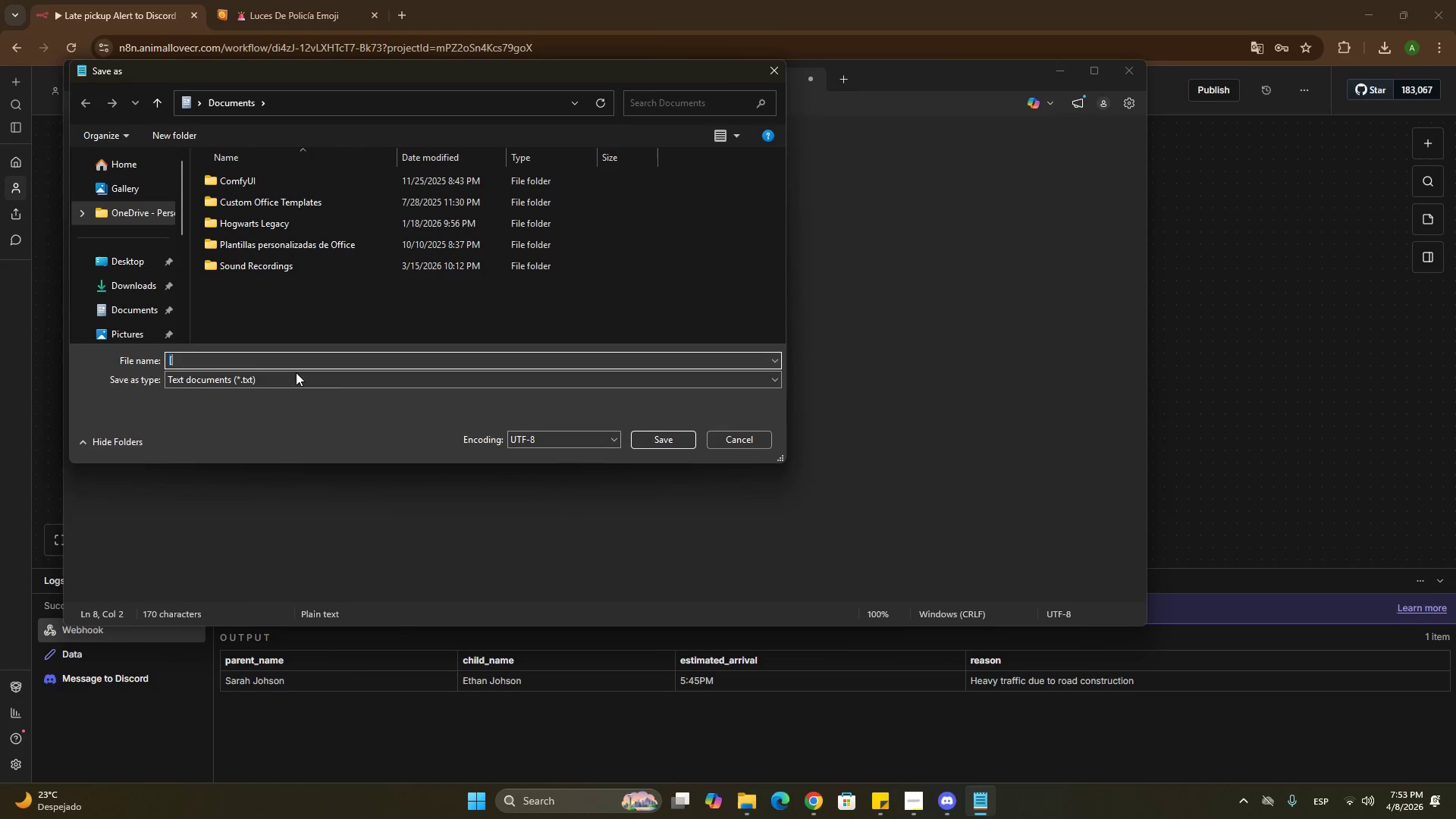 
left_click([255, 381])
 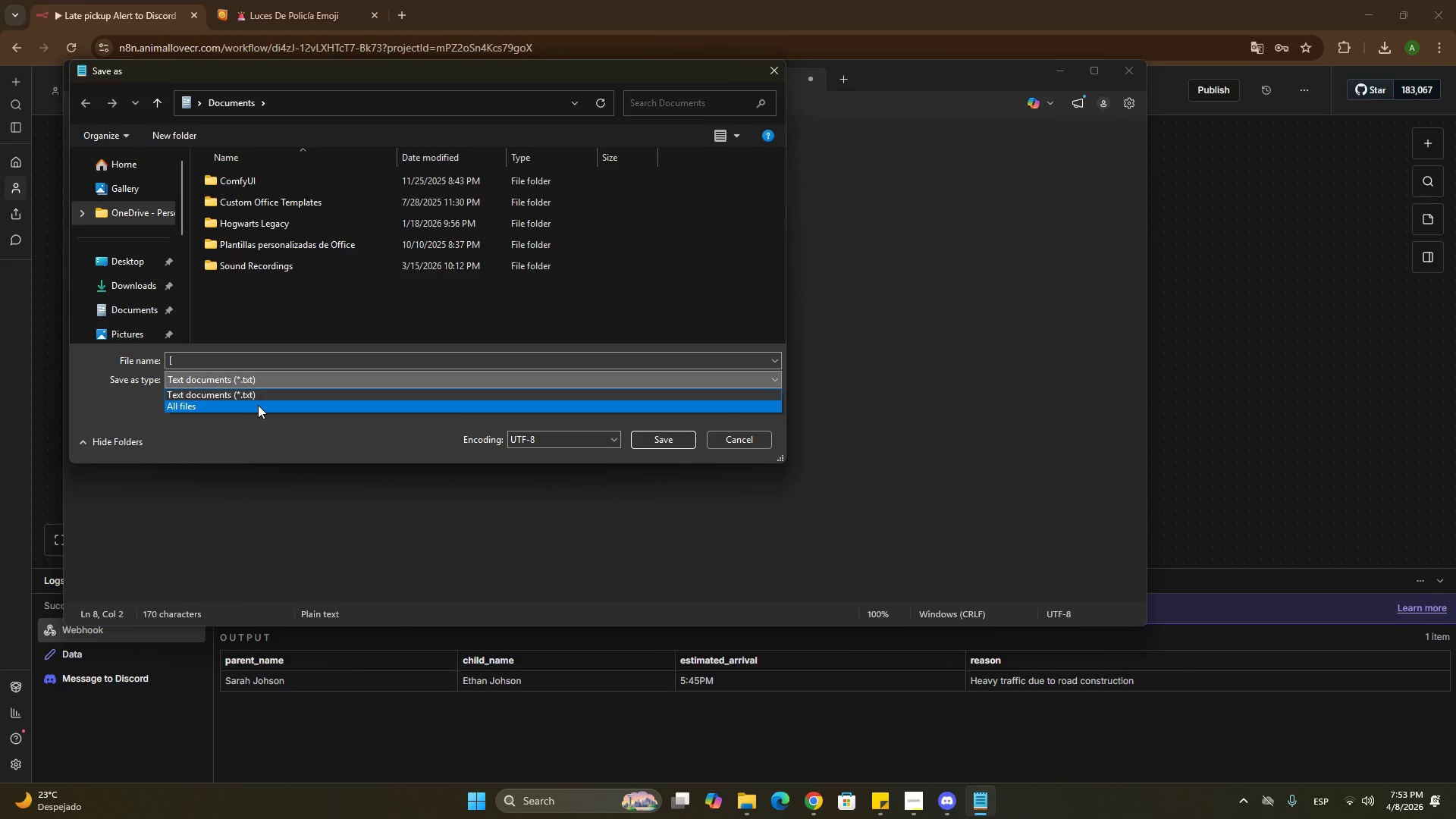 
left_click([258, 405])
 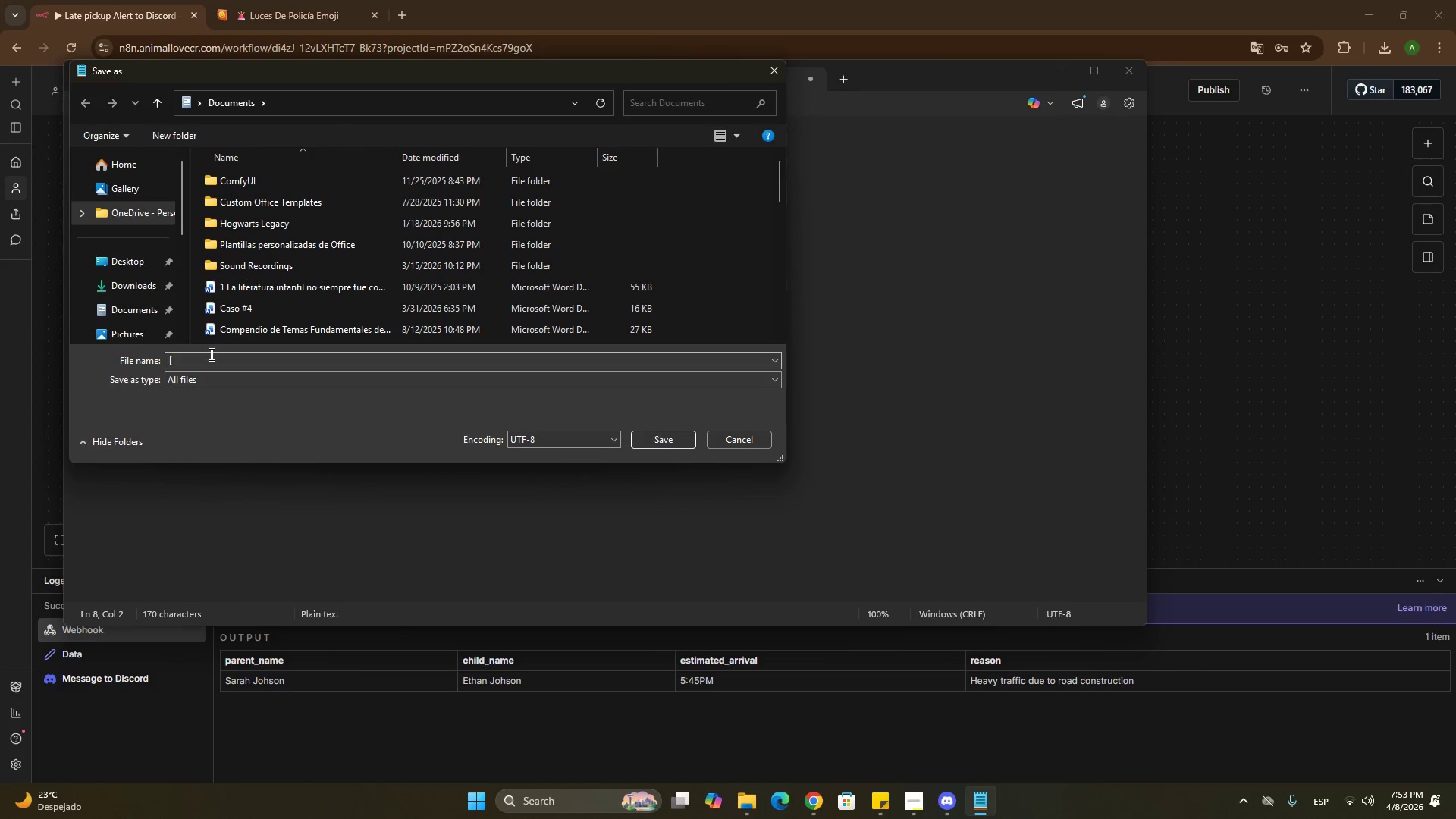 
double_click([210, 354])
 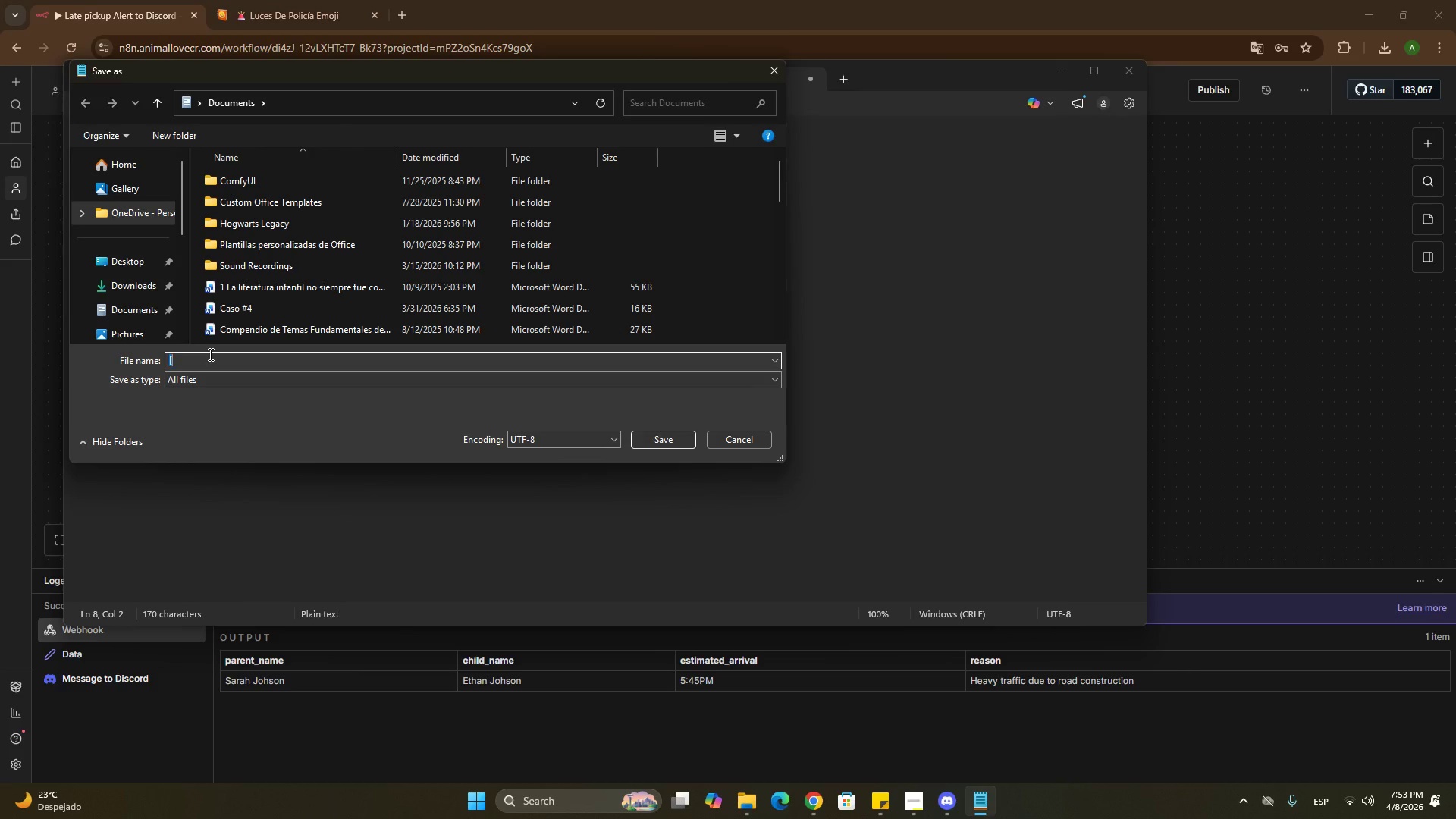 
type(Example_Json)
key(Backspace)
key(Backspace)
key(Backspace)
key(Backspace)
key(Backspace)
type(.json)
 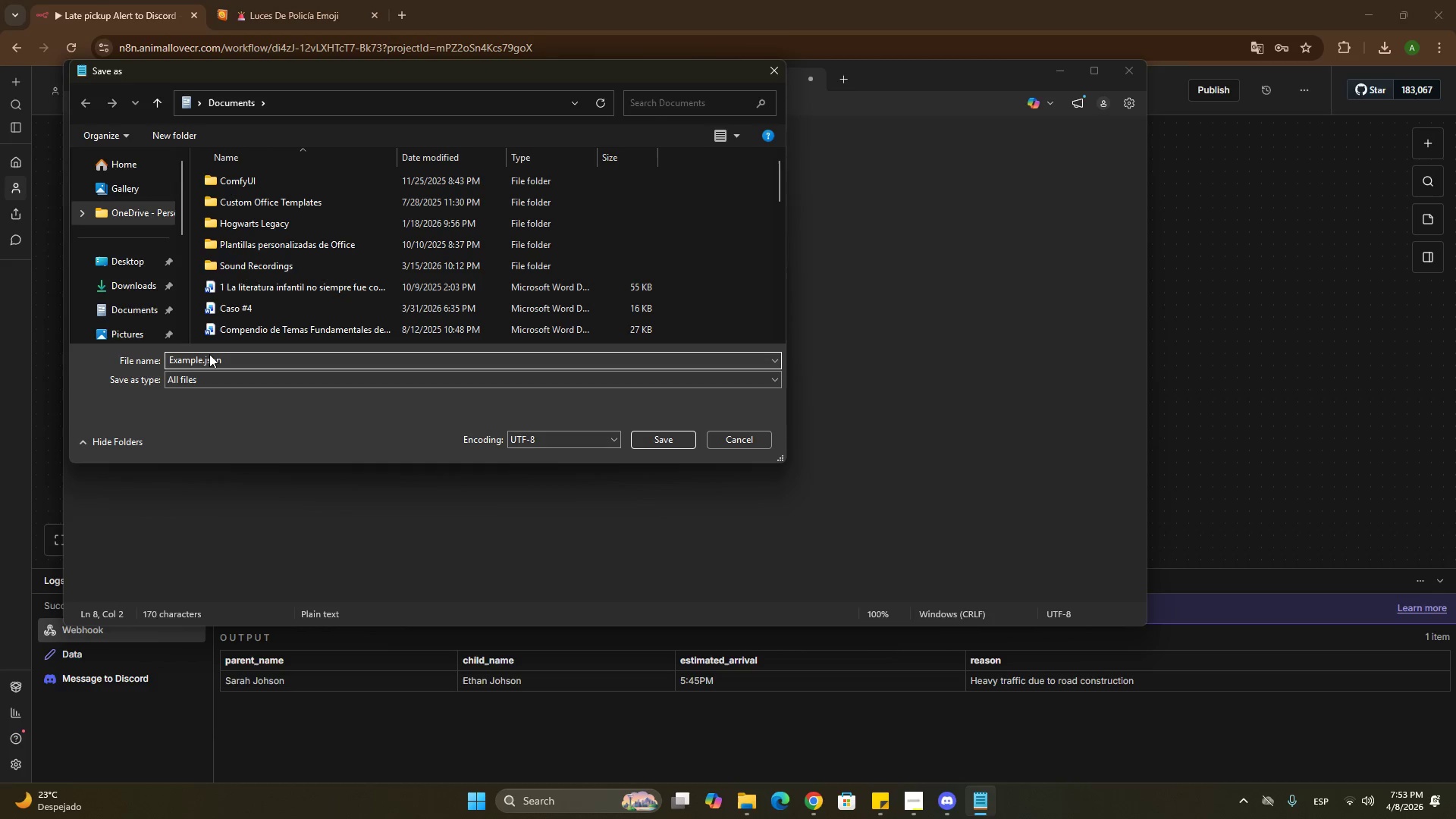 
key(Alt+AltLeft)
 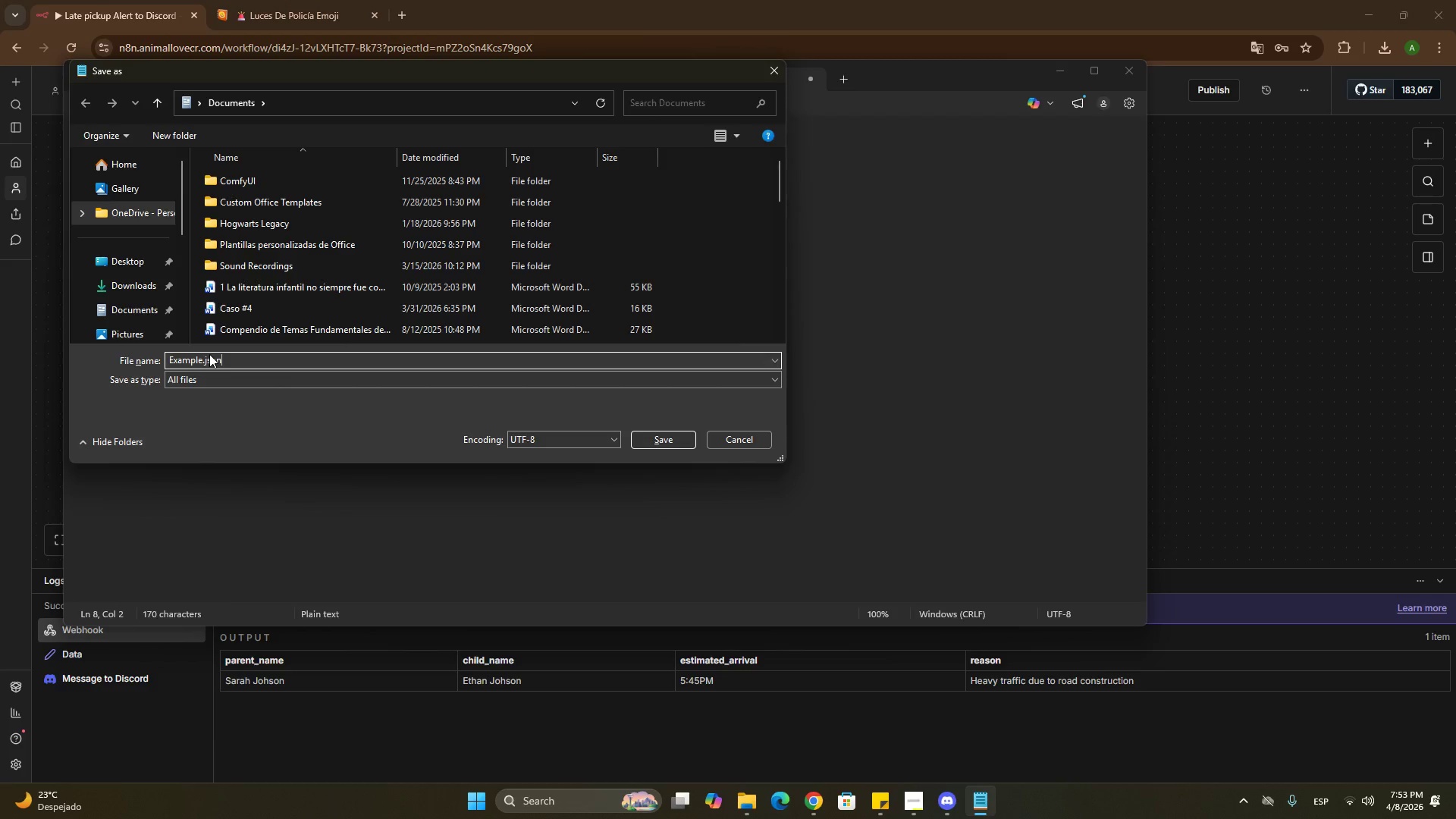 
key(Alt+Tab)
 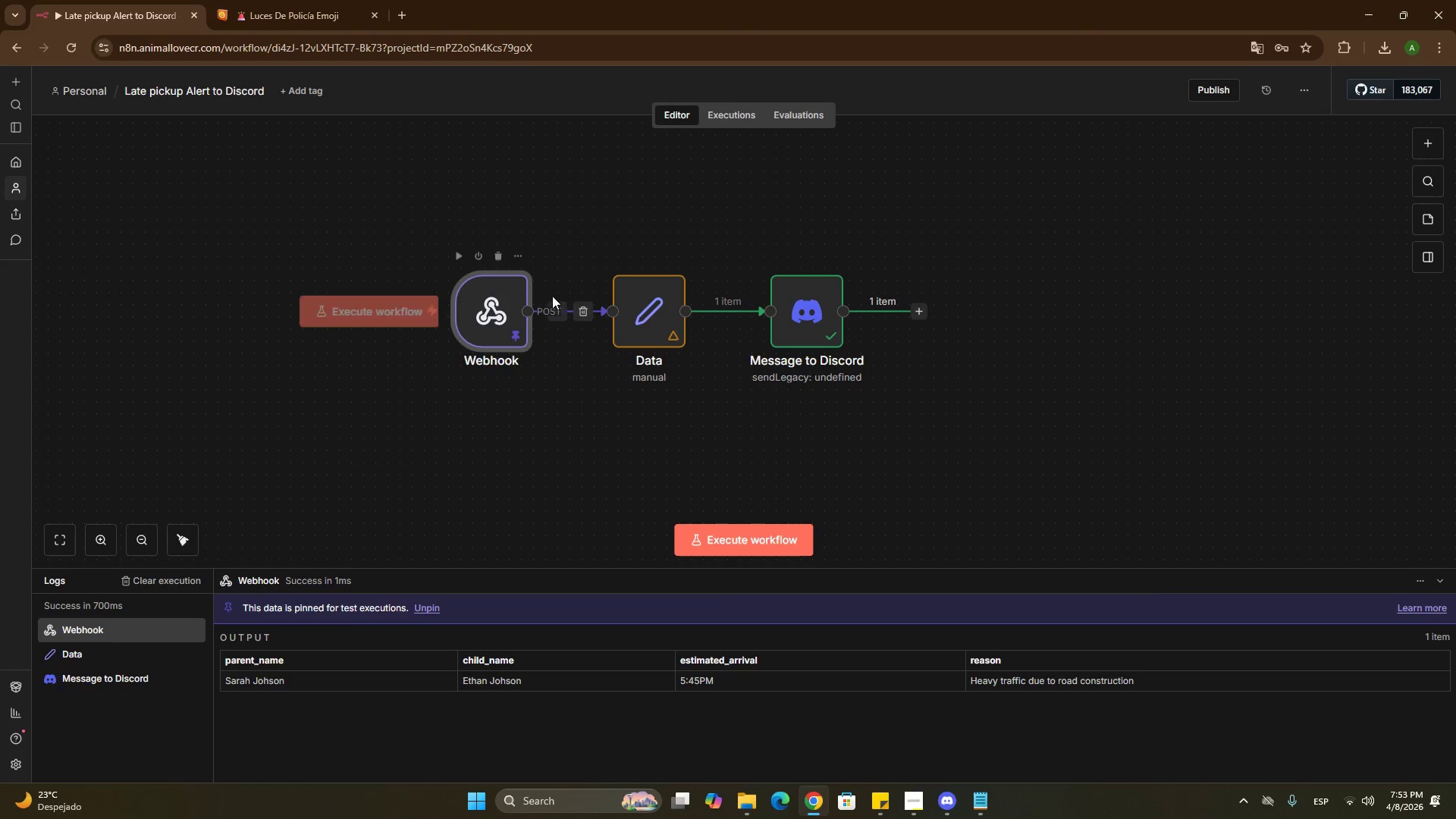 
key(Alt+AltLeft)
 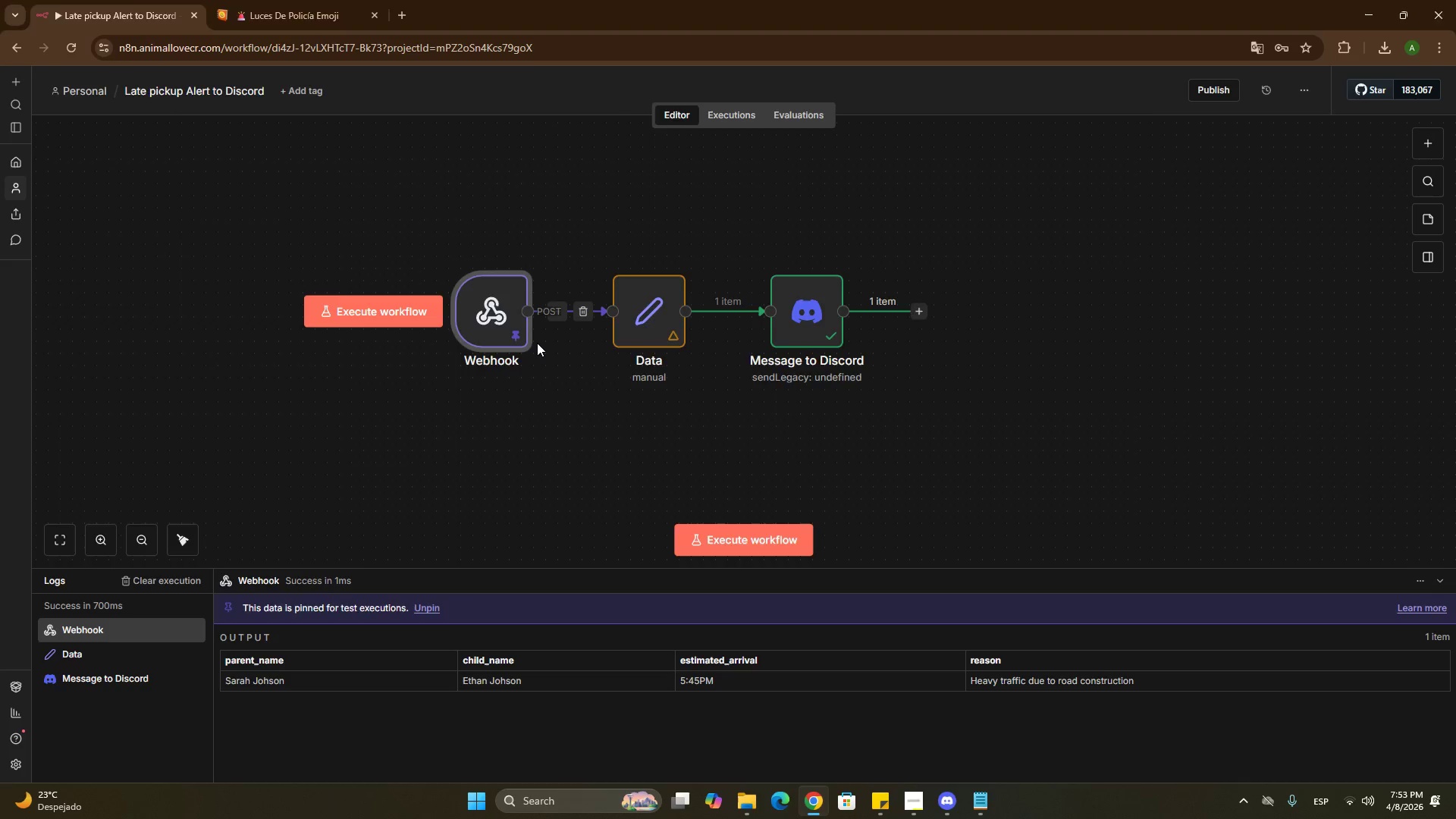 
key(Alt+Tab)
 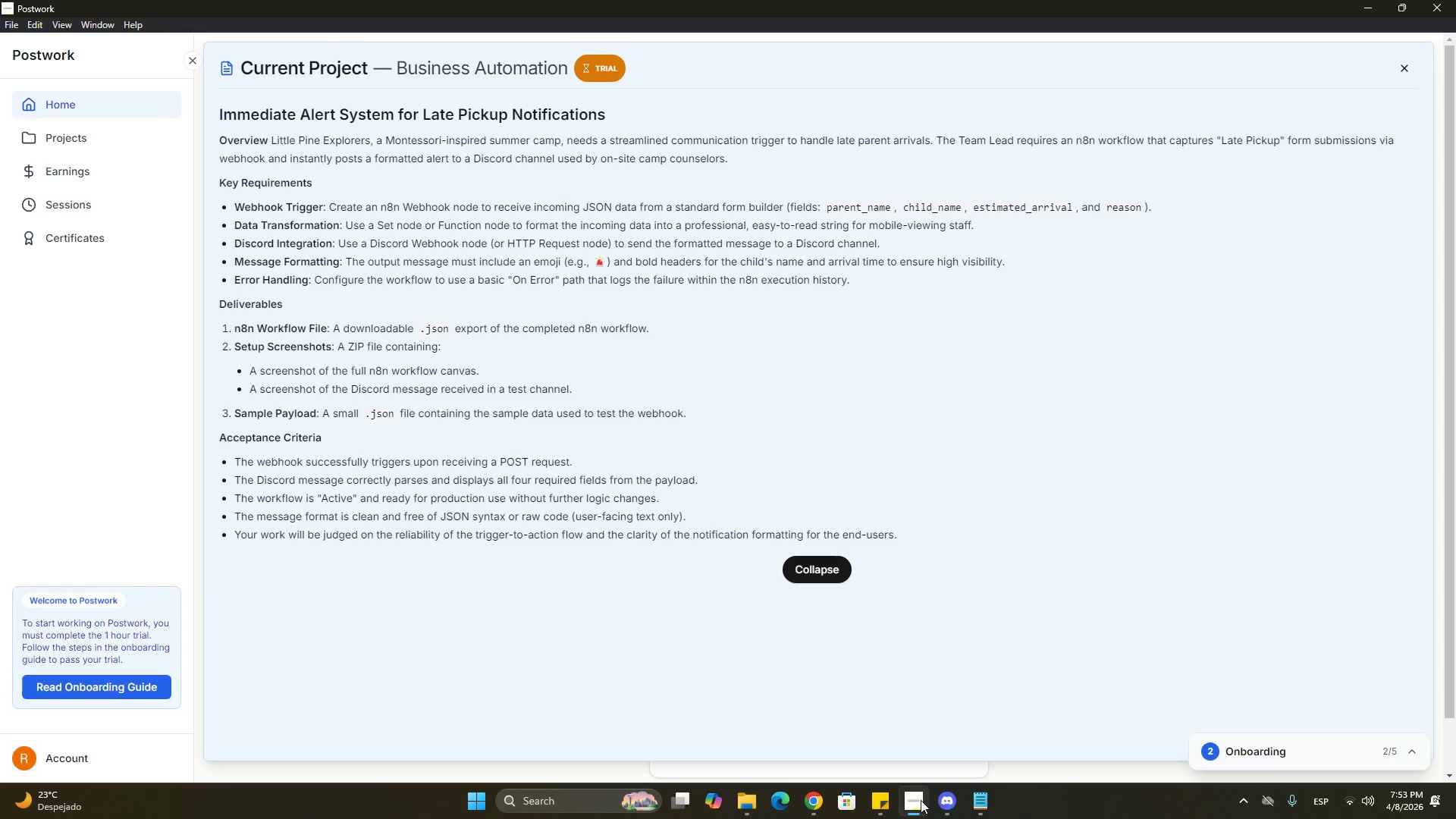 
wait(5.91)
 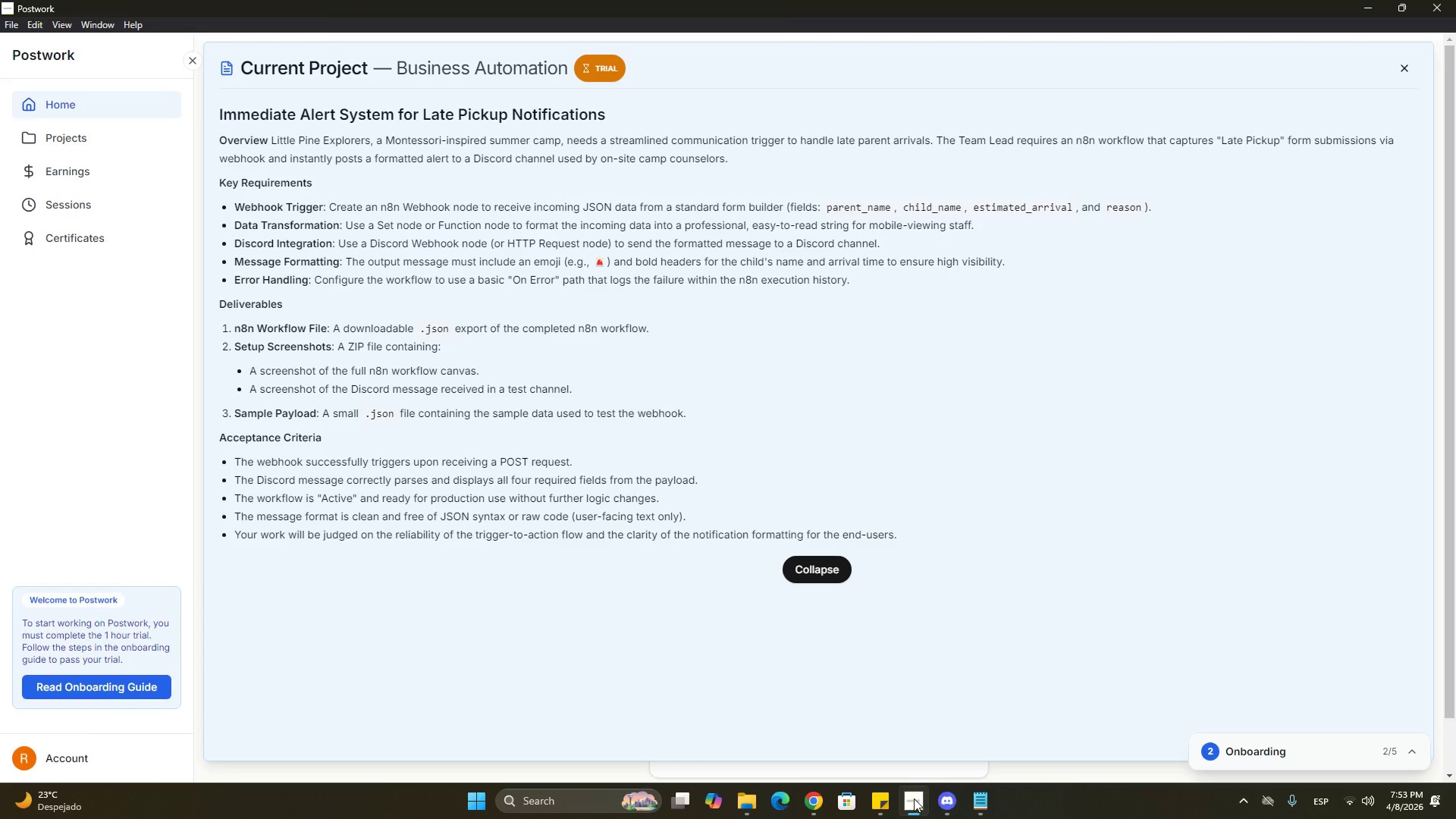 
double_click([184, 363])
 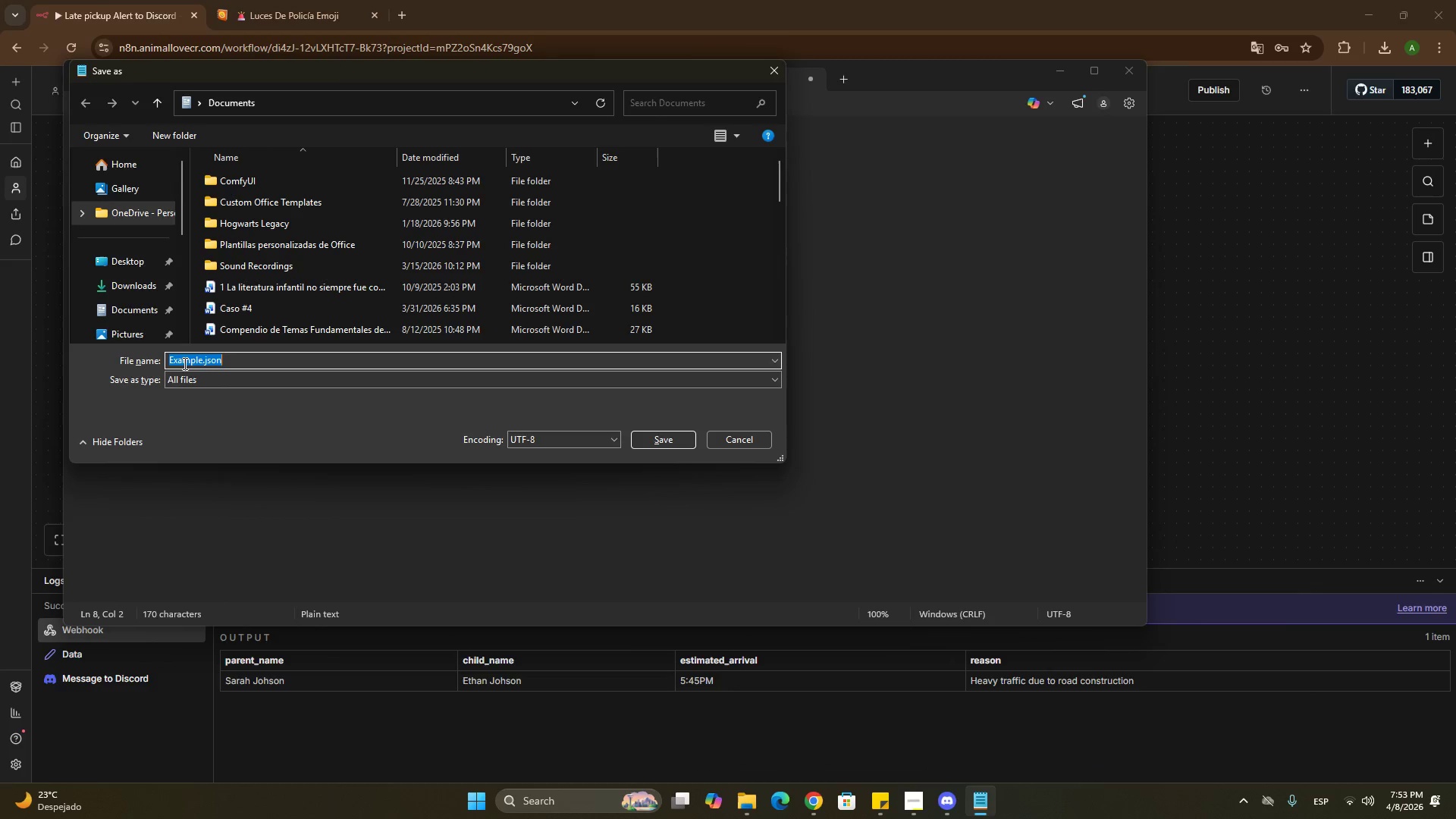 
left_click([184, 363])
 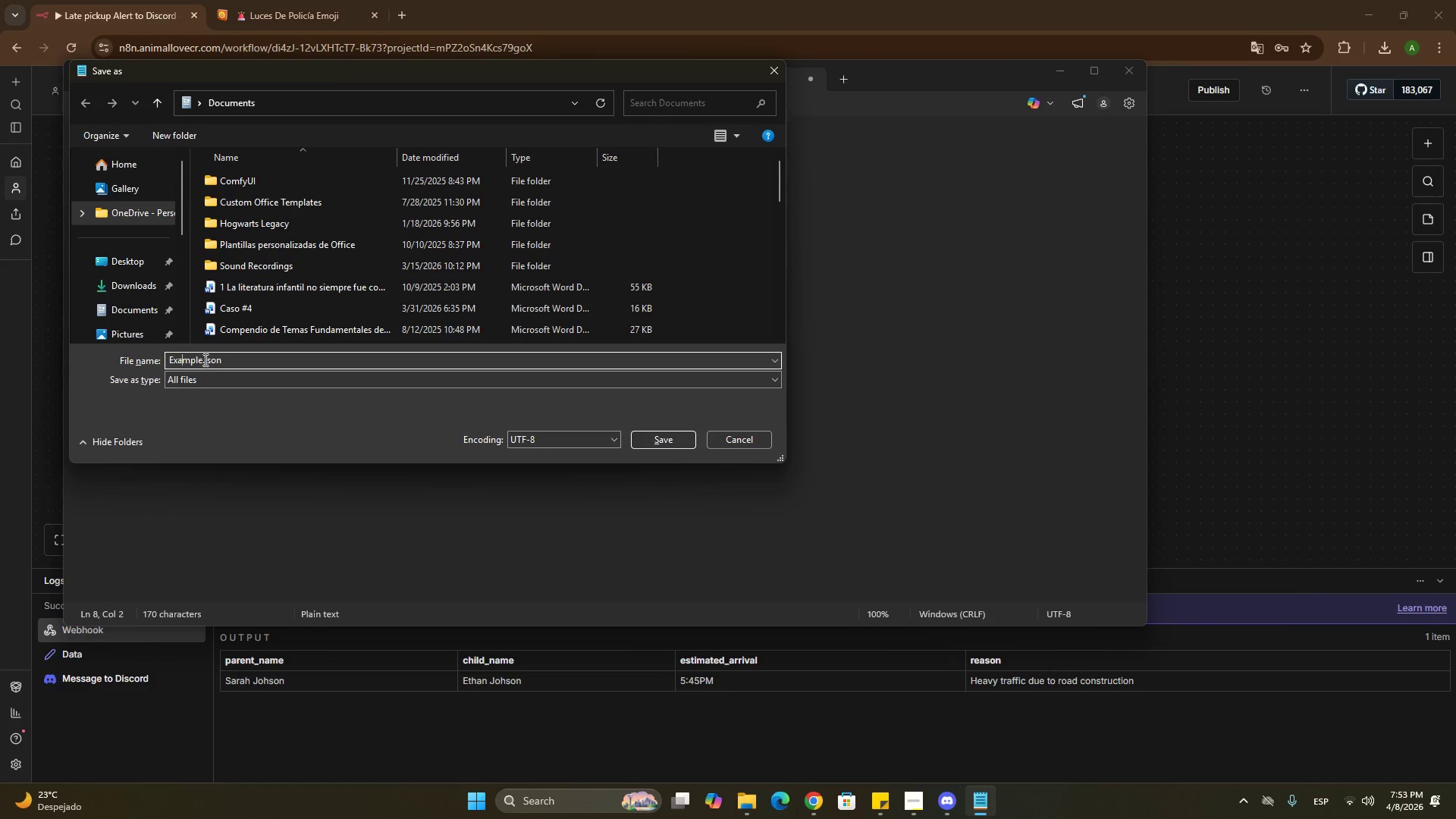 
left_click_drag(start_coordinate=[202, 357], to_coordinate=[151, 356])
 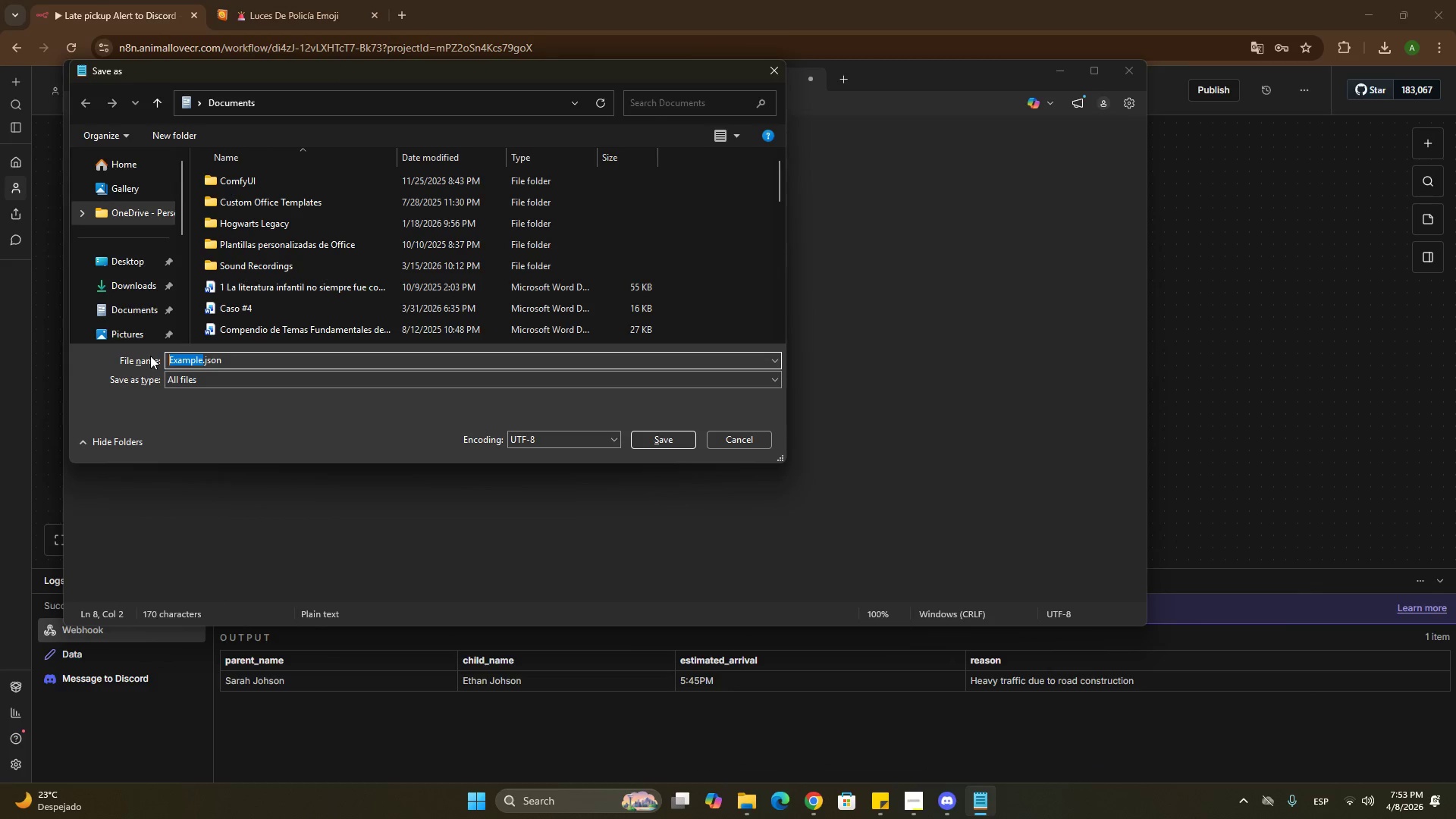 
type(Sample)
 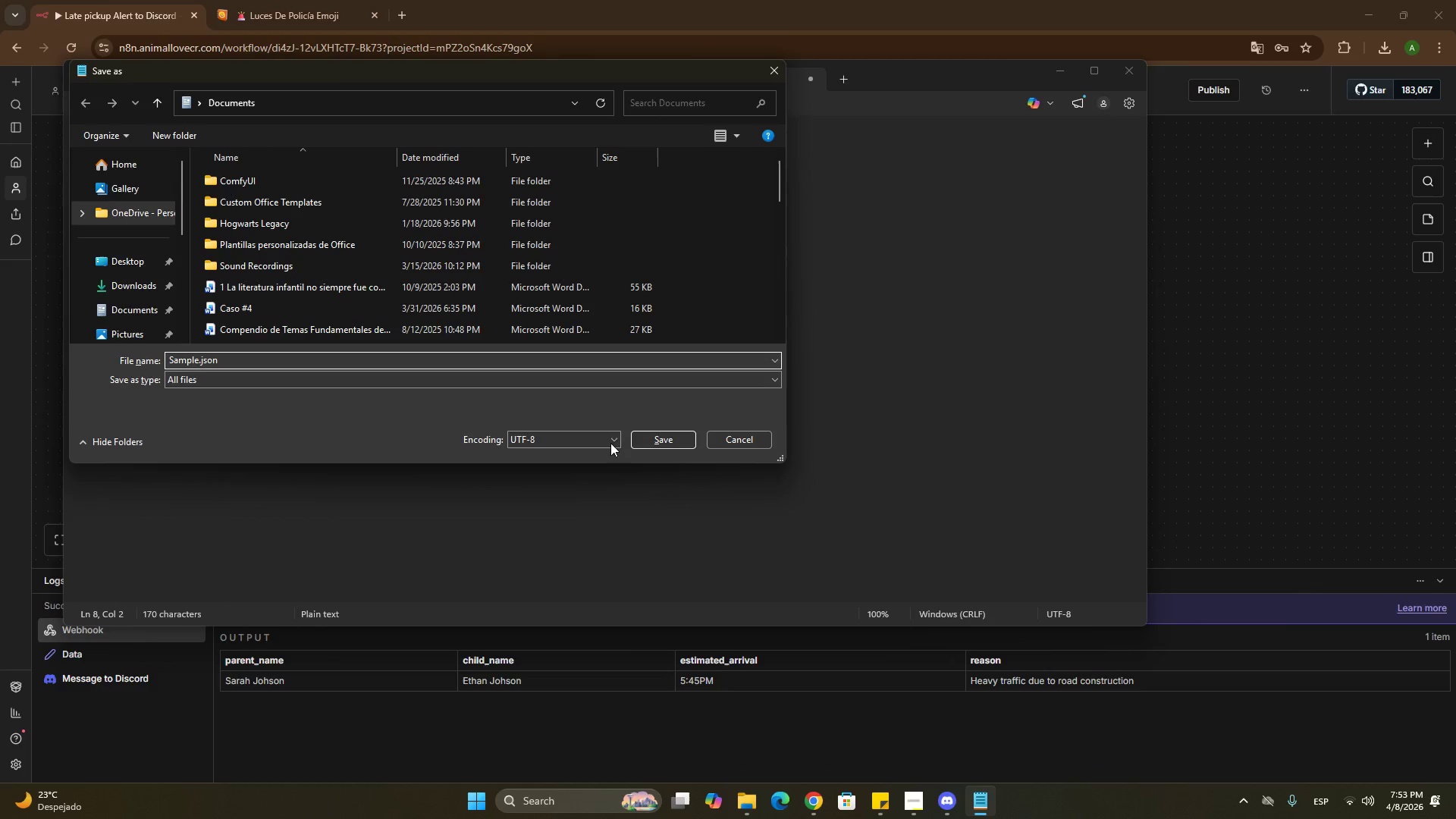 
left_click([672, 446])
 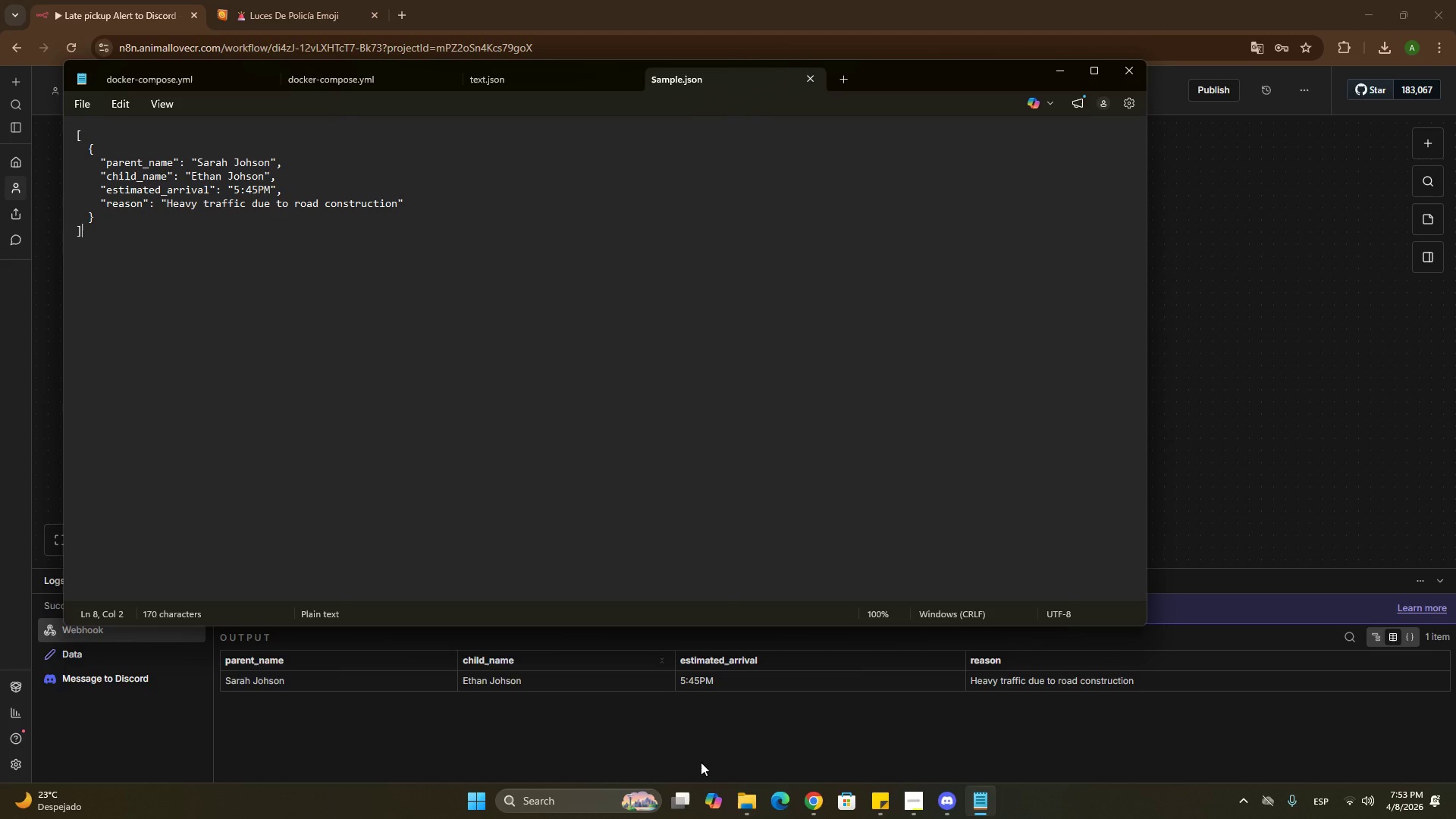 
left_click([748, 805])
 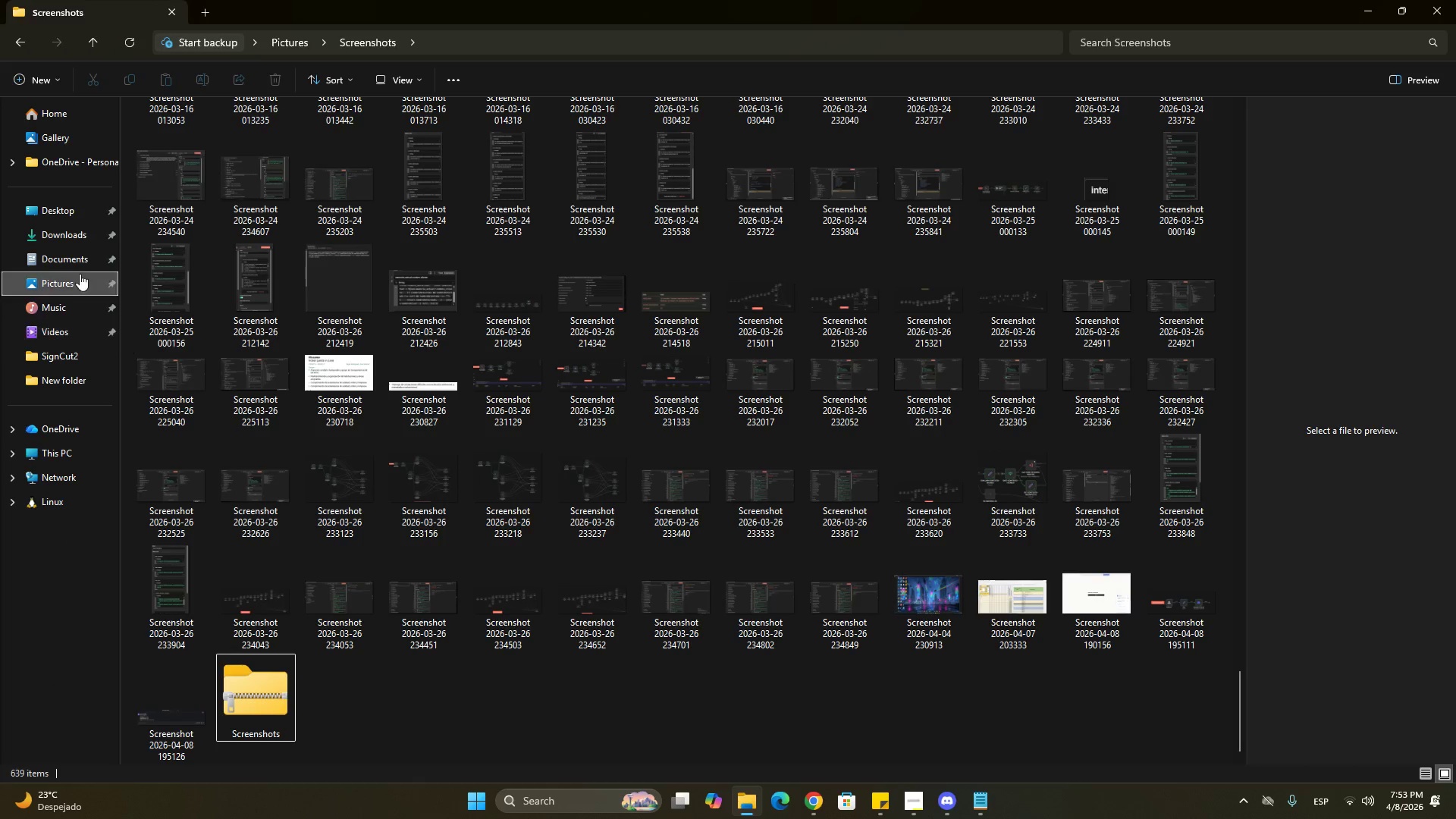 
left_click([72, 262])
 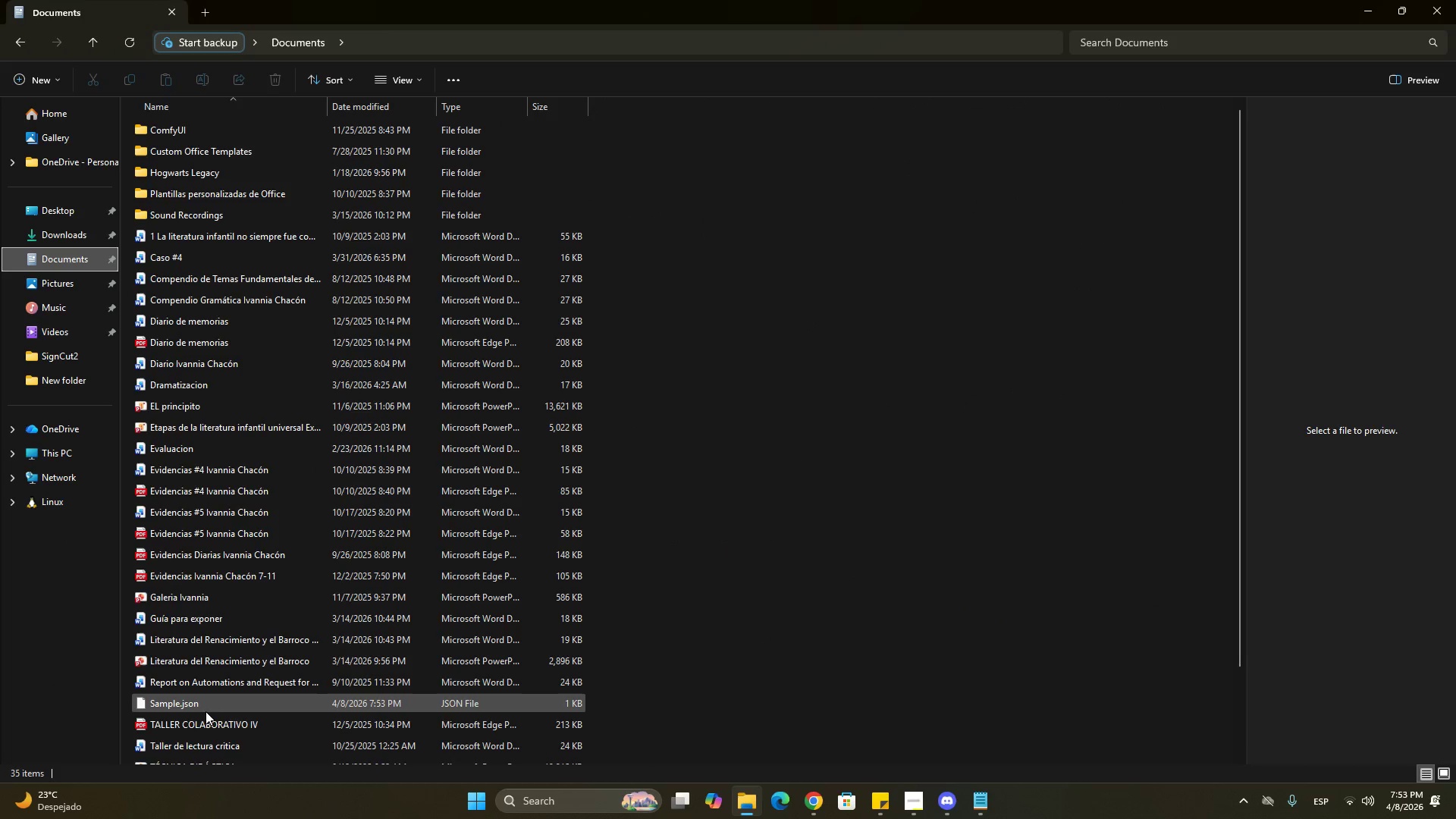 
wait(5.58)
 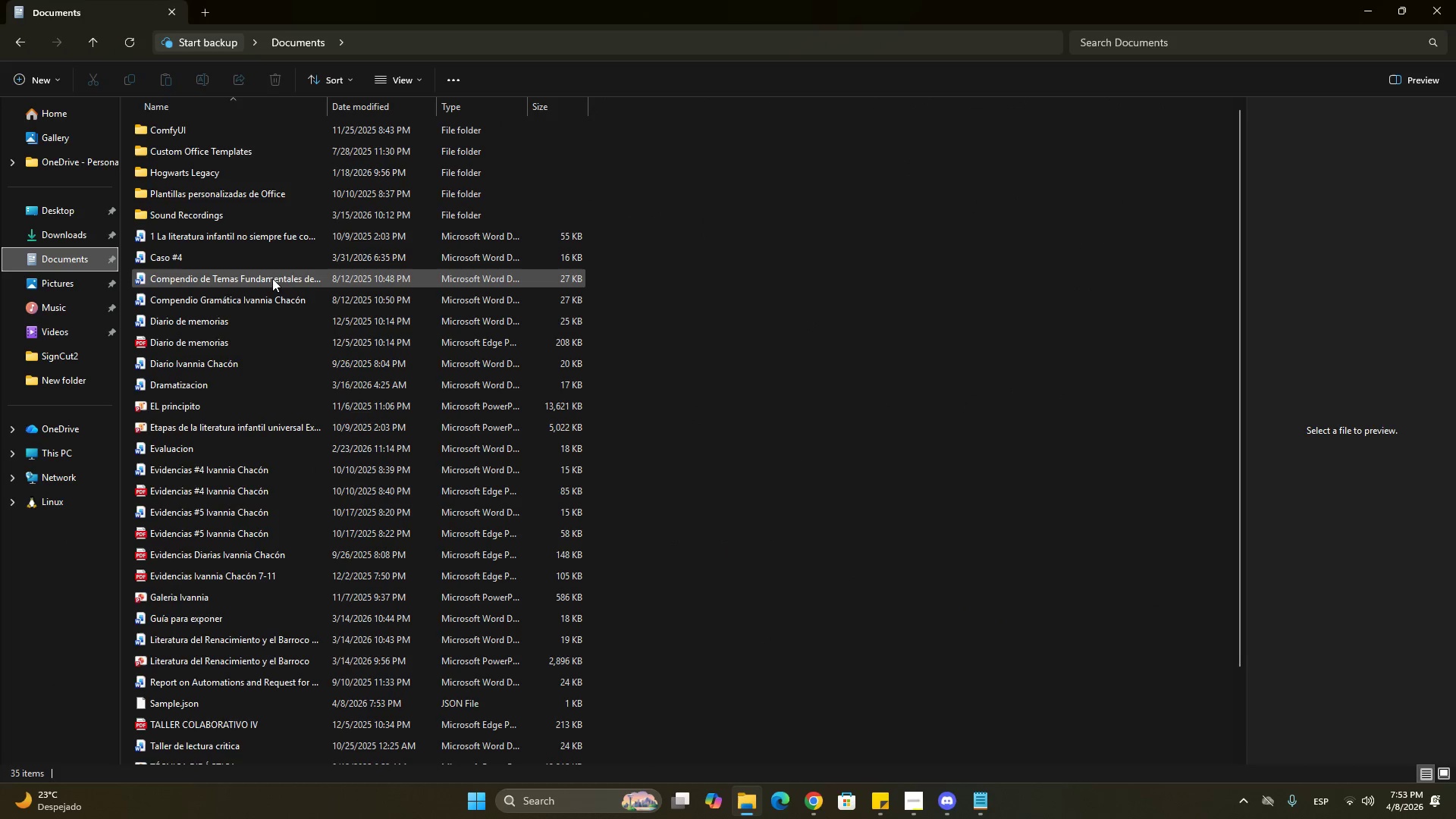 
double_click([206, 705])
 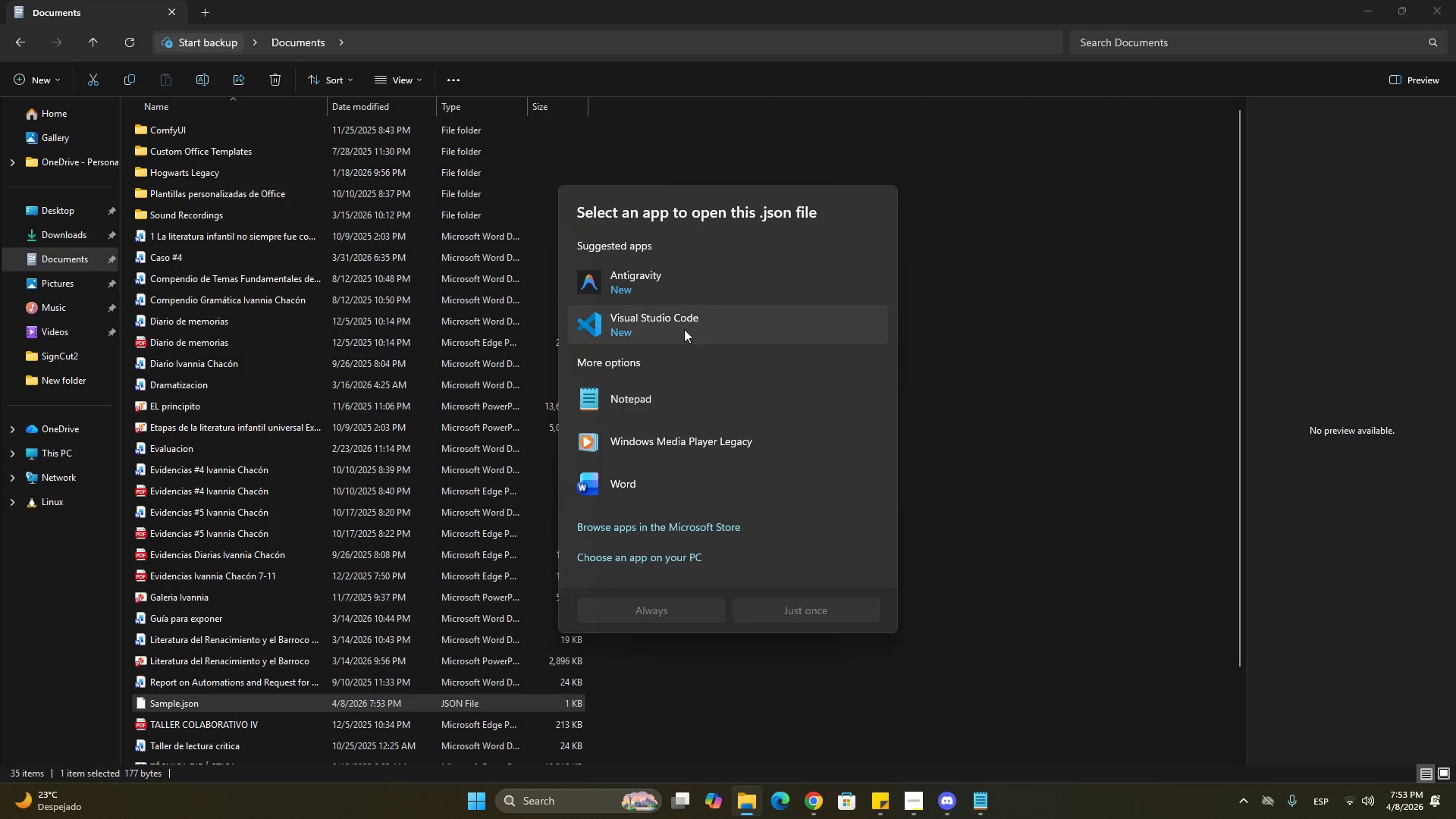 
double_click([645, 406])
 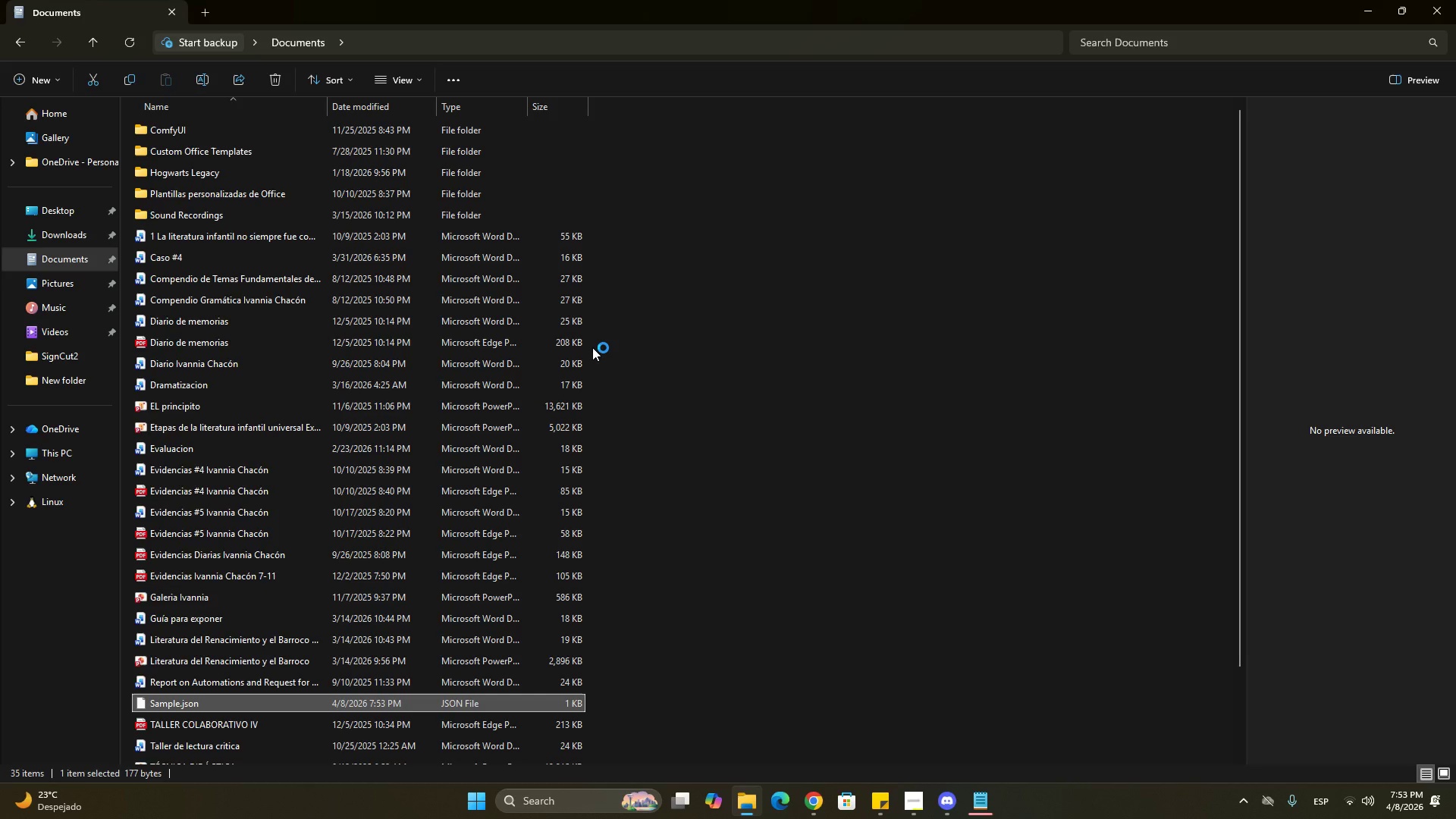 
wait(5.56)
 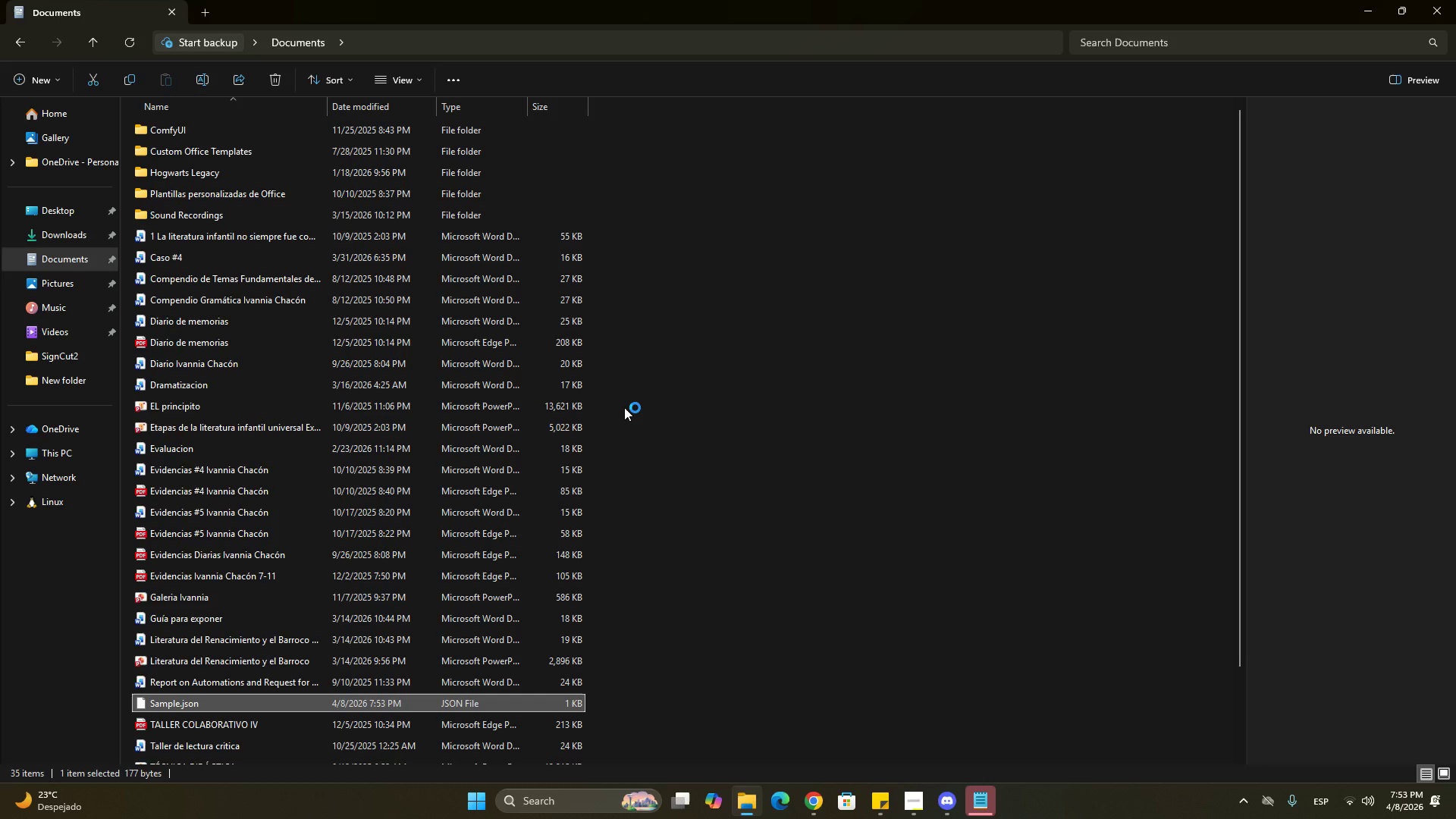 
left_click([979, 810])
 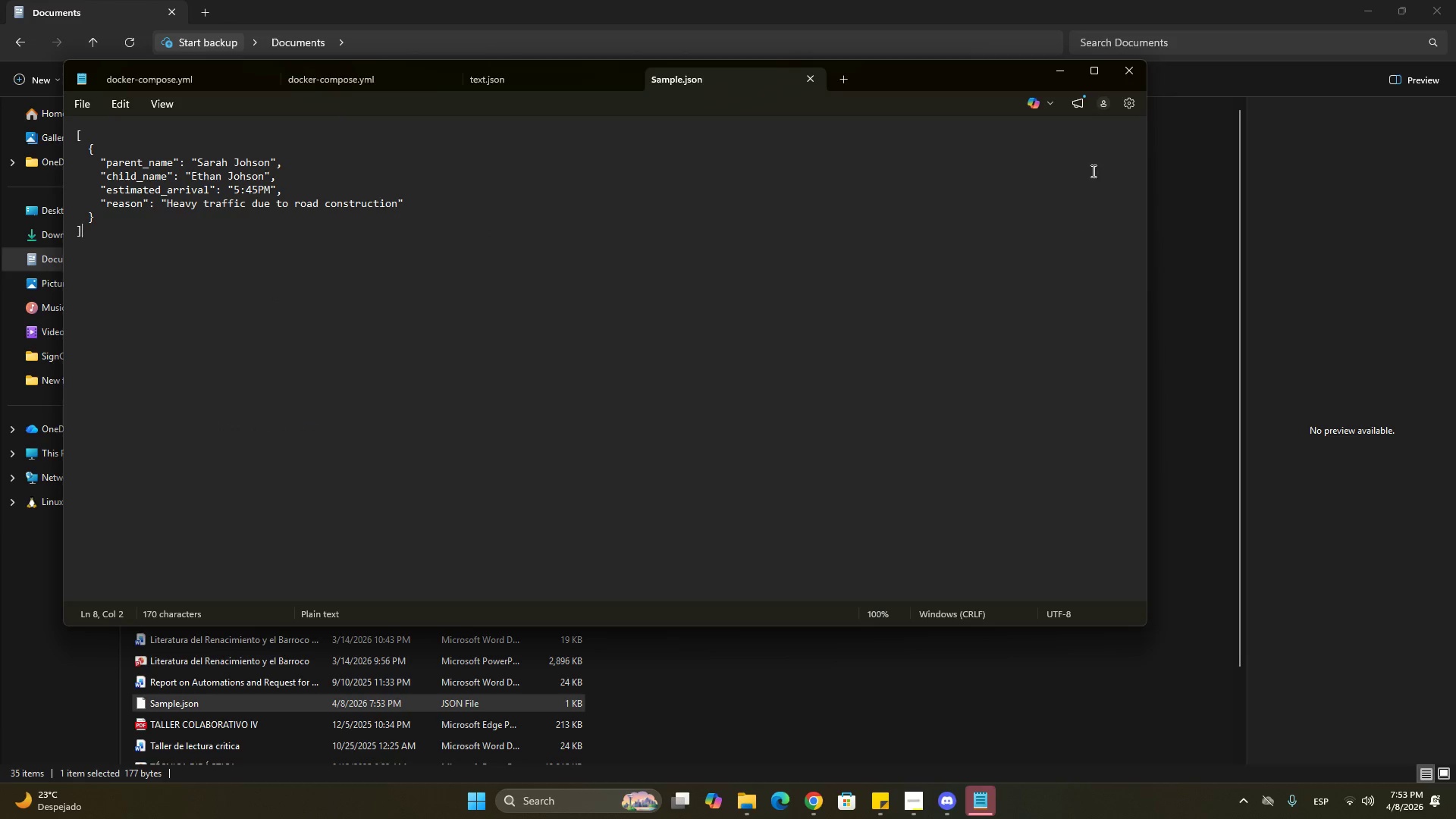 
left_click([1124, 70])
 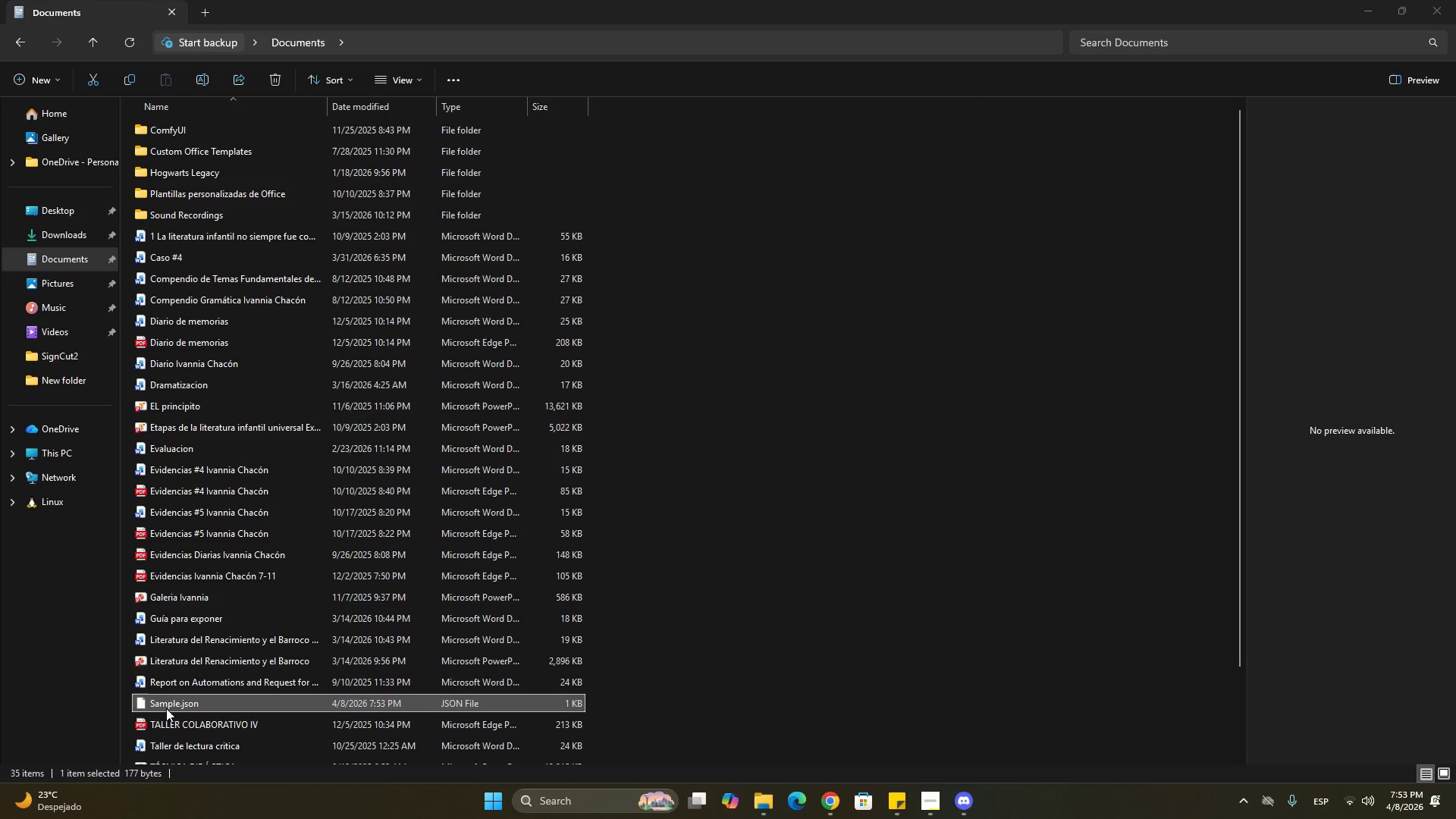 
double_click([166, 708])
 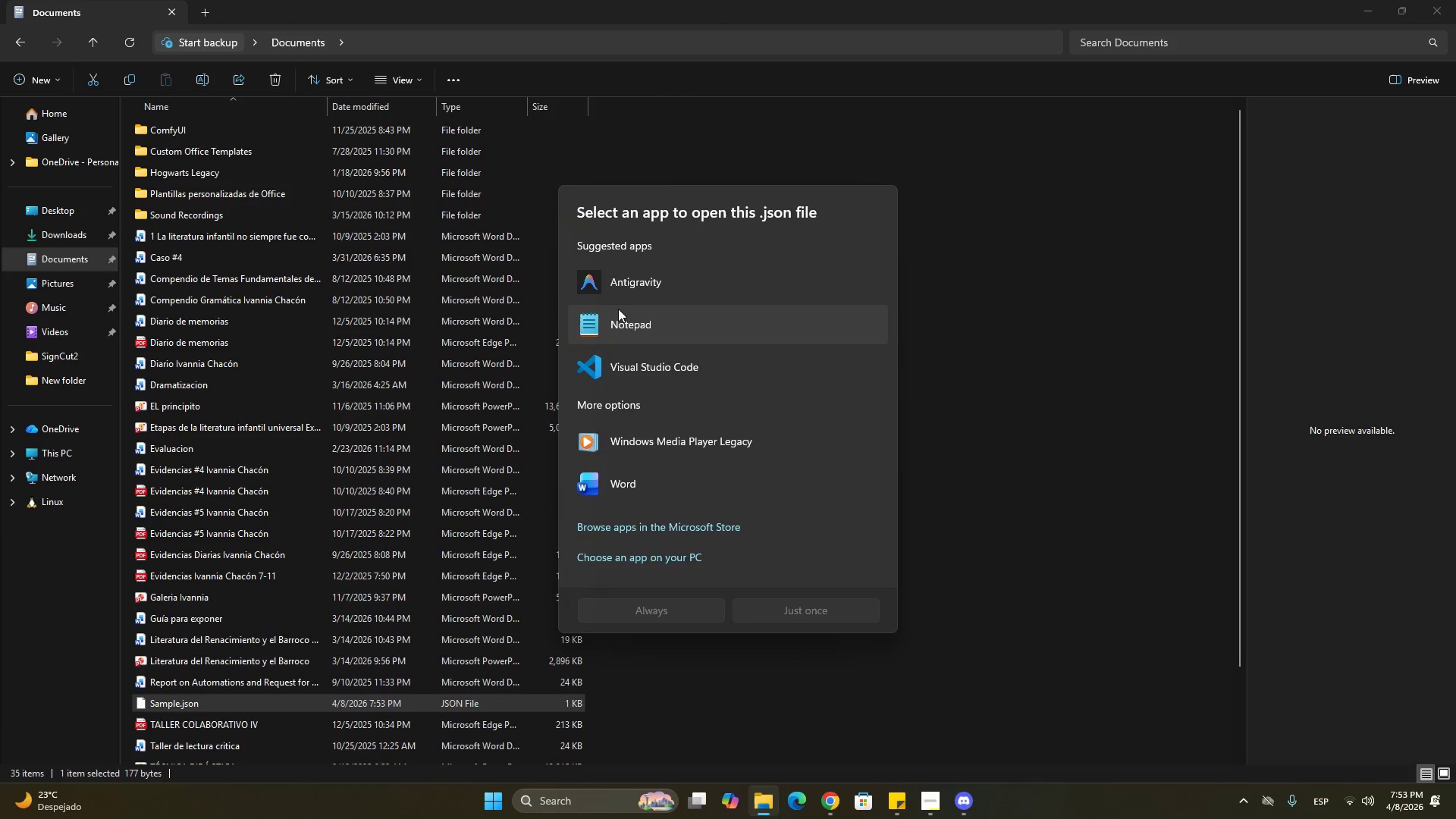 
double_click([617, 320])
 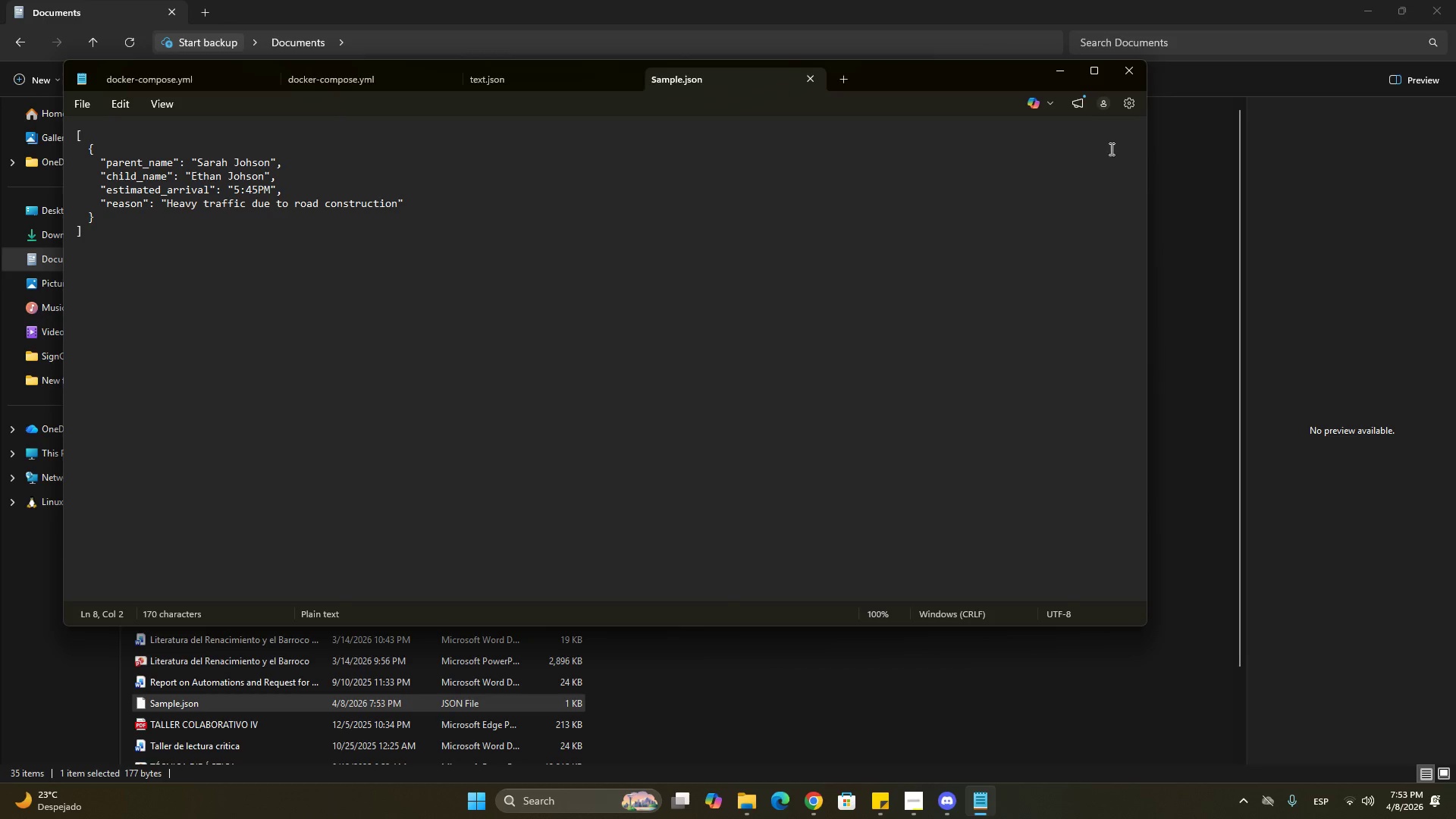 
left_click([1127, 72])
 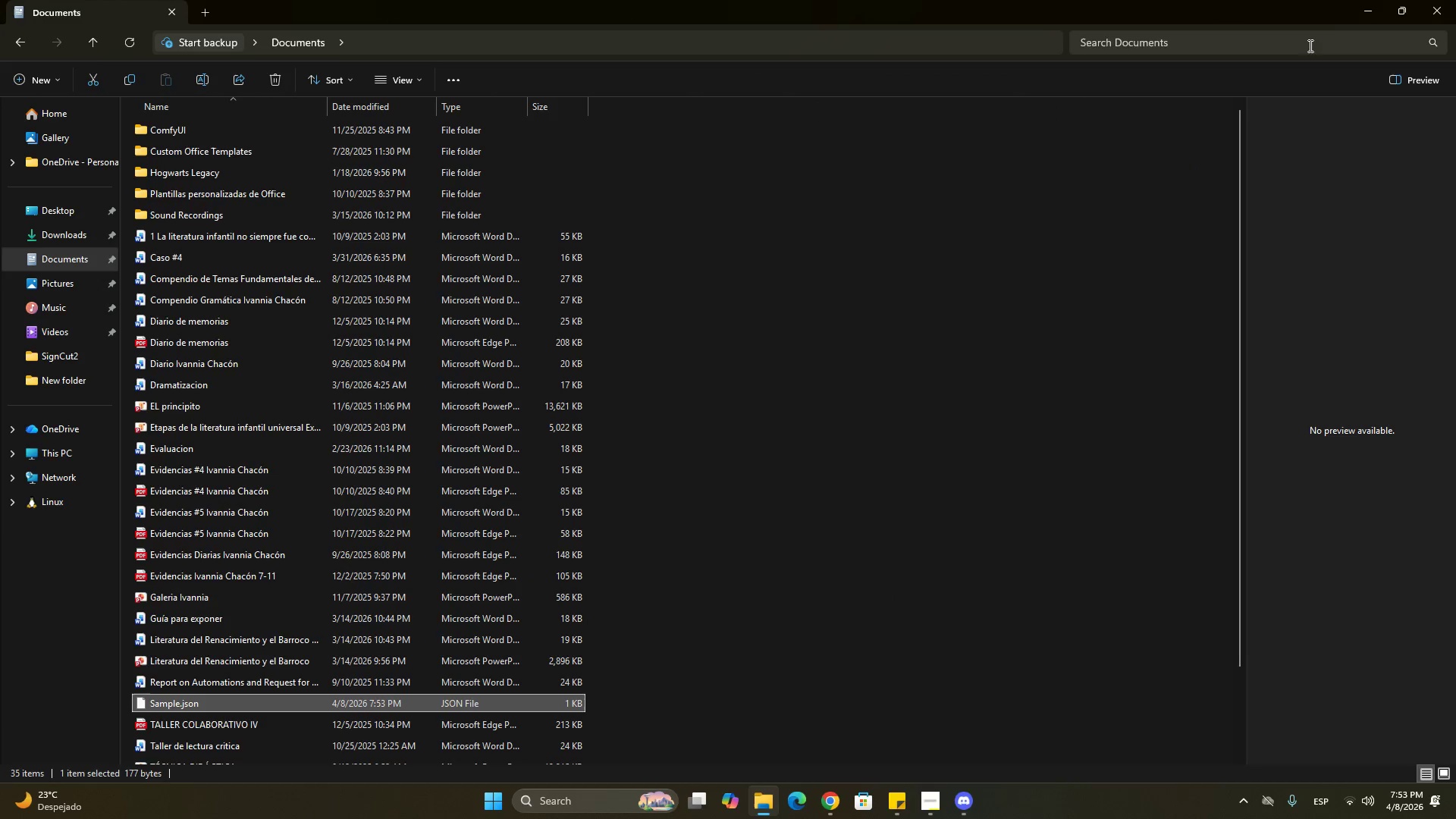 
left_click([1367, 14])
 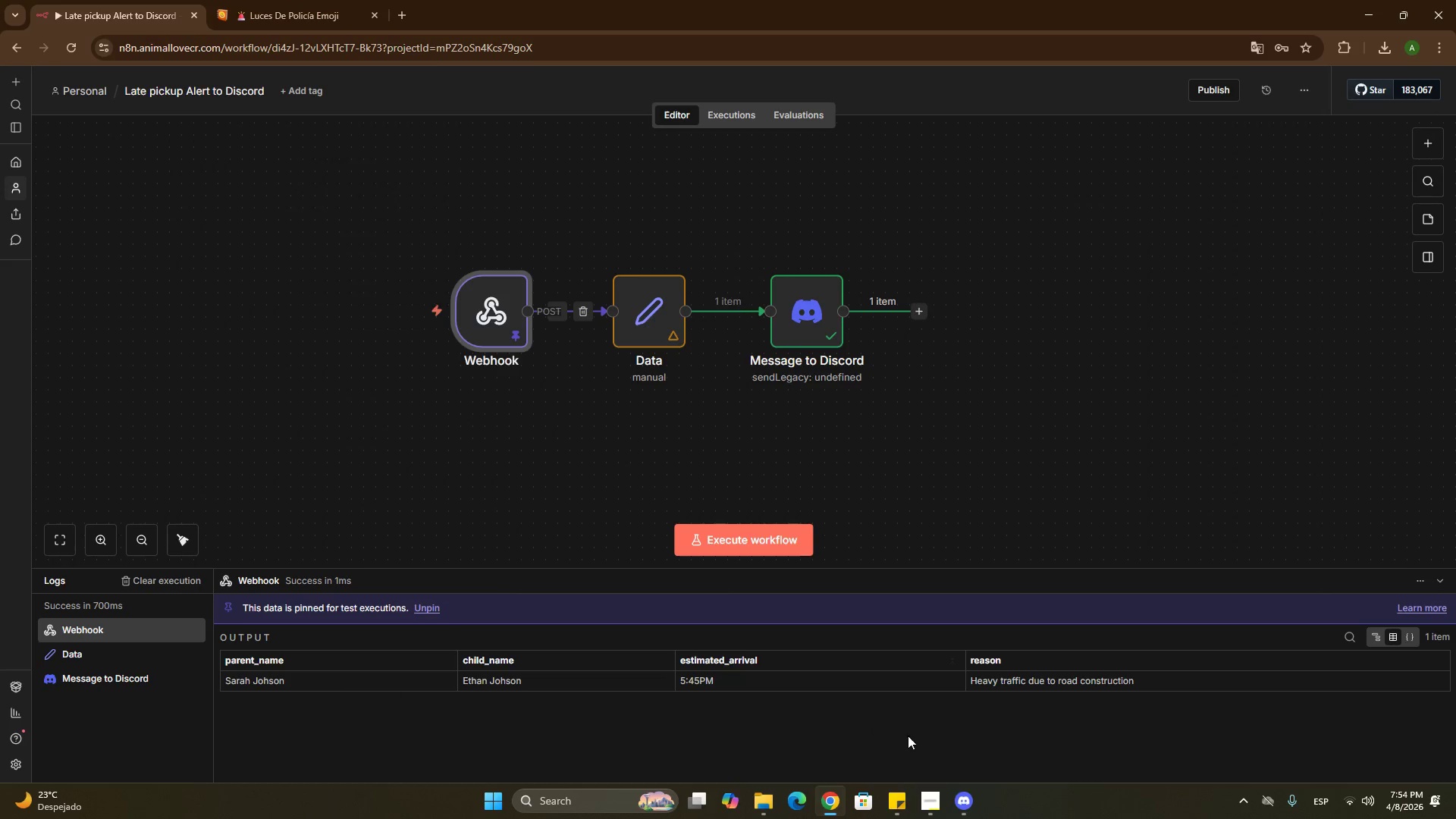 
left_click([929, 808])